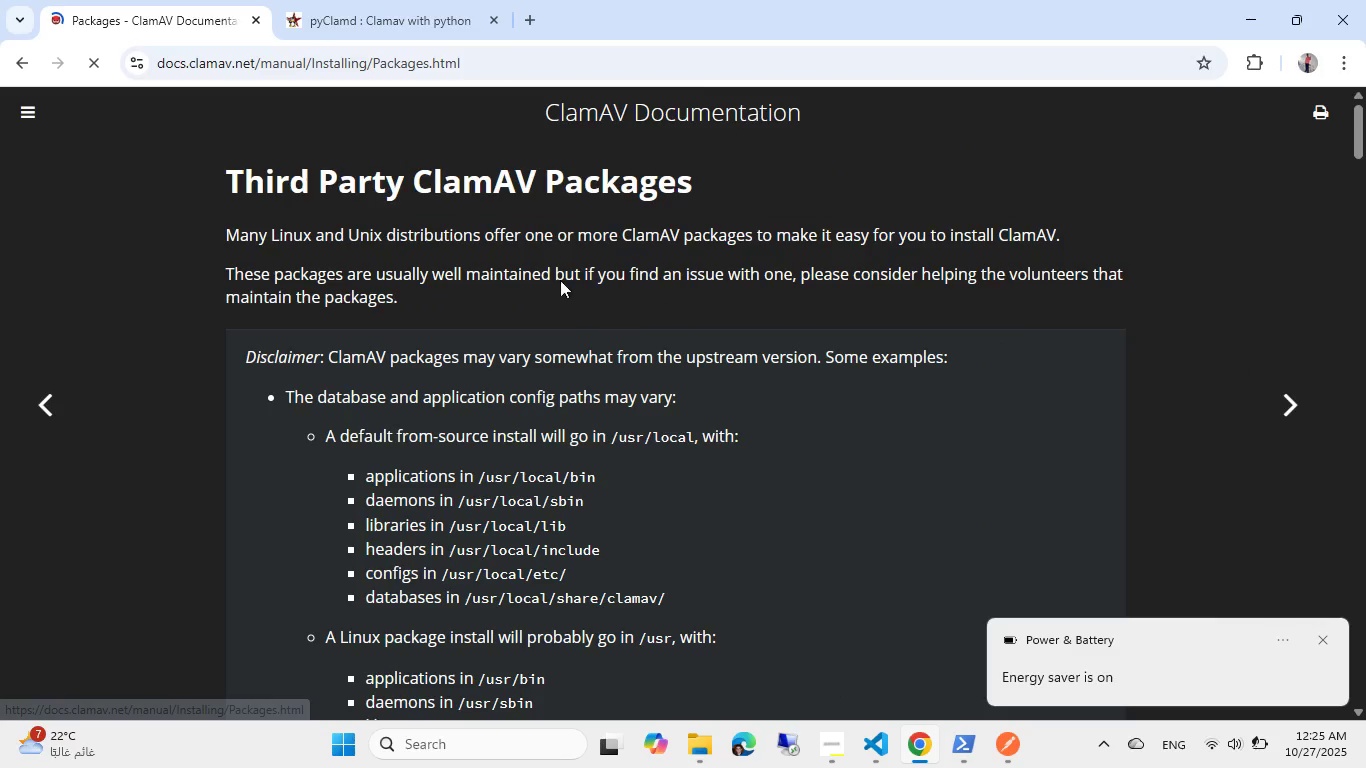 
scroll: coordinate [578, 301], scroll_direction: down, amount: 13.0
 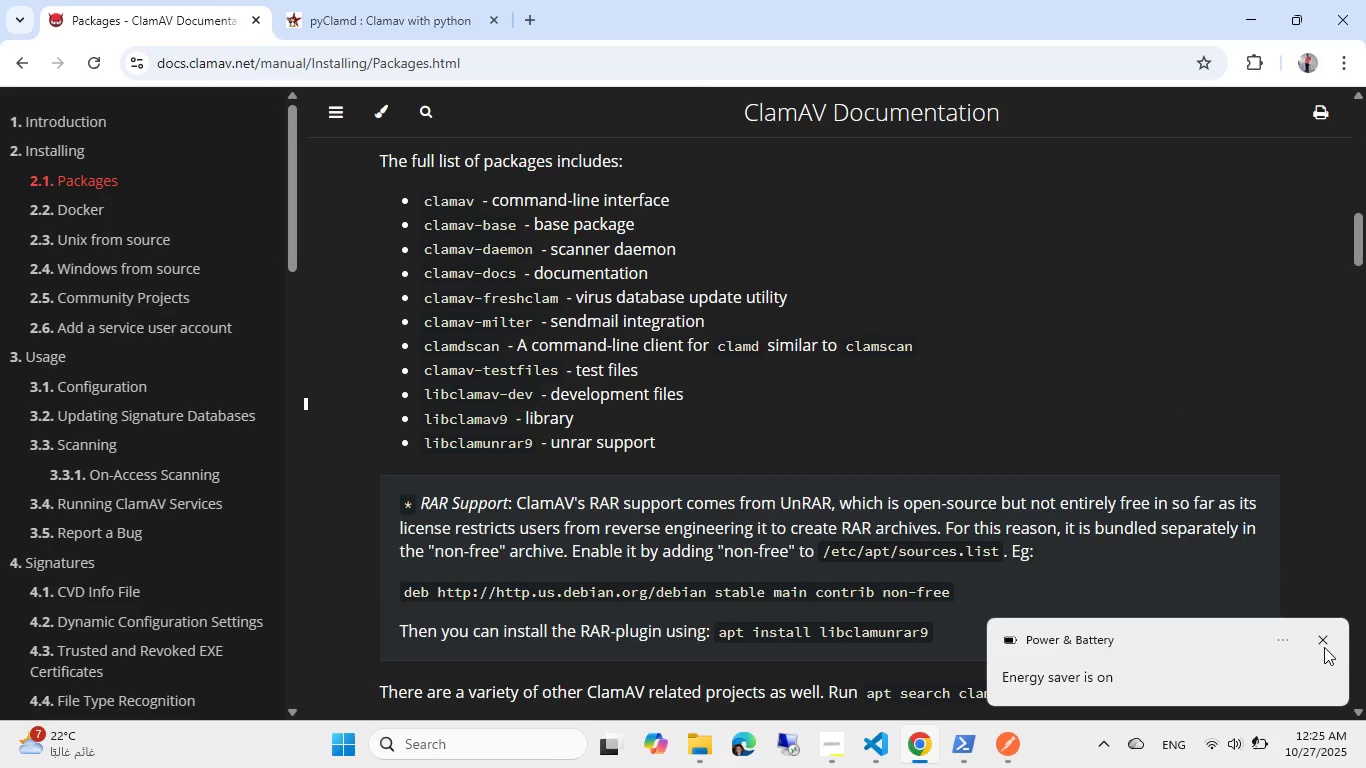 
left_click([1323, 635])
 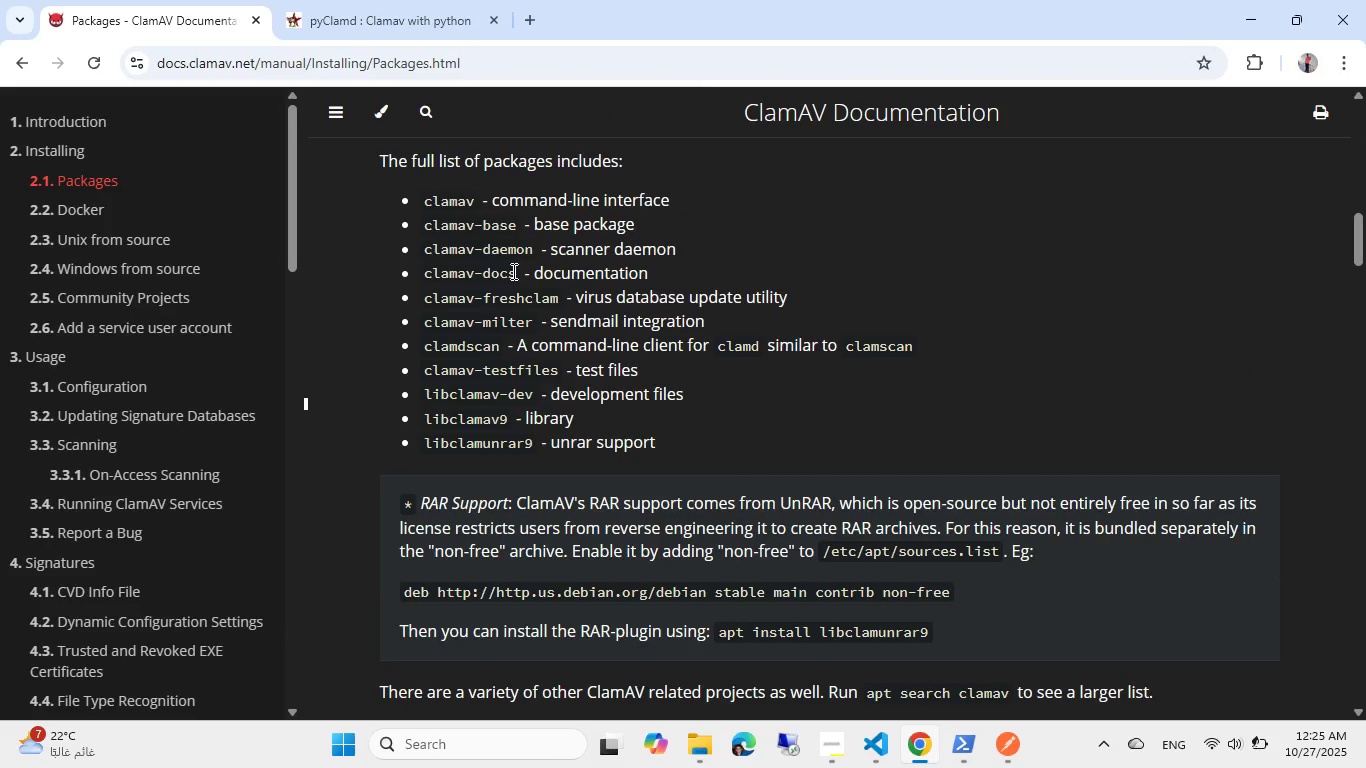 
scroll: coordinate [512, 271], scroll_direction: down, amount: 2.0
 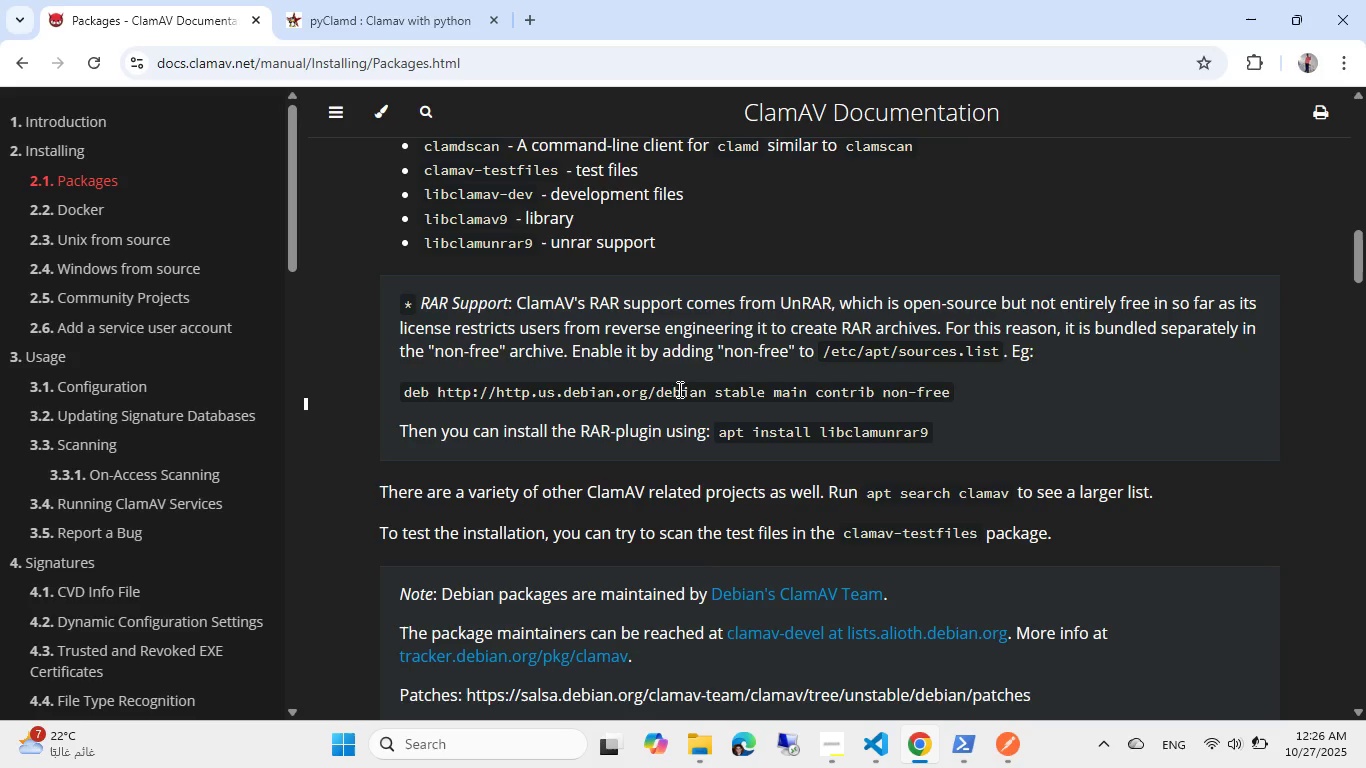 
wait(32.2)
 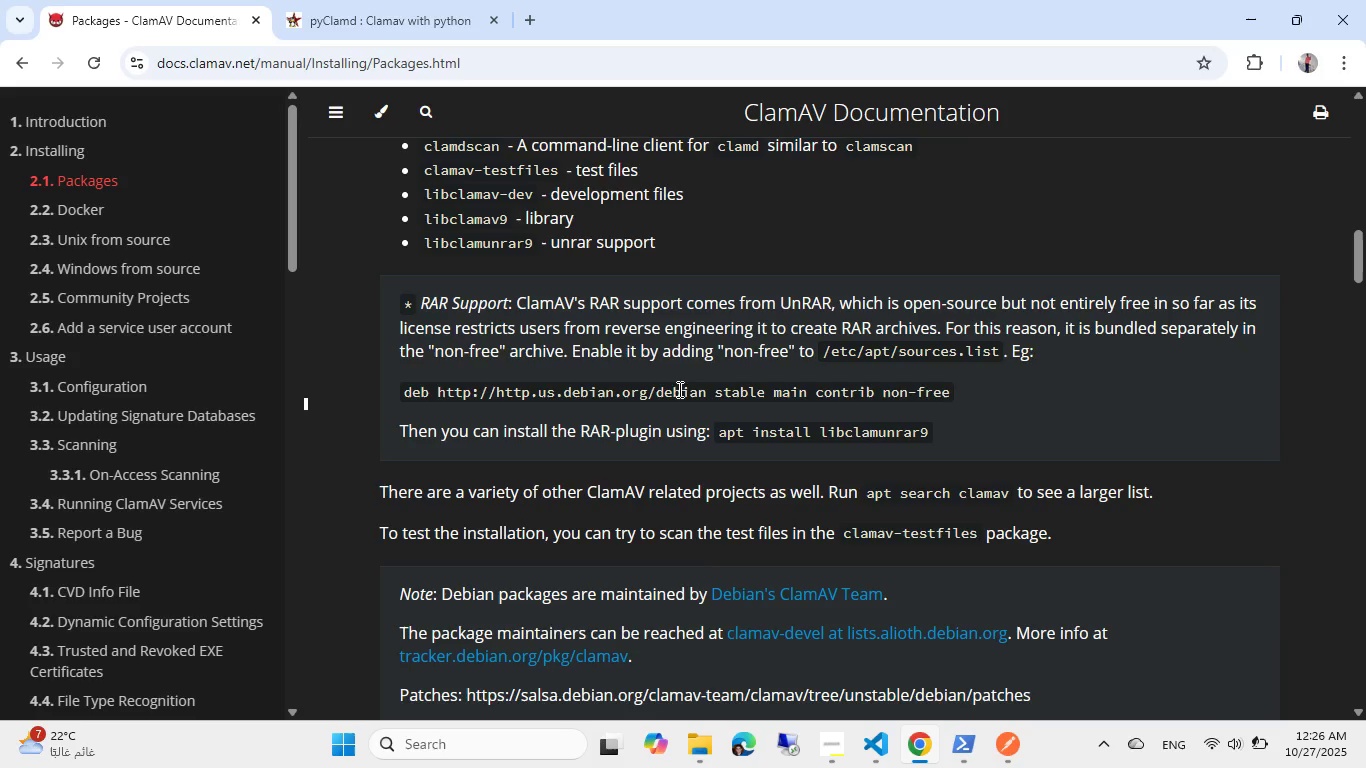 
left_click([886, 746])
 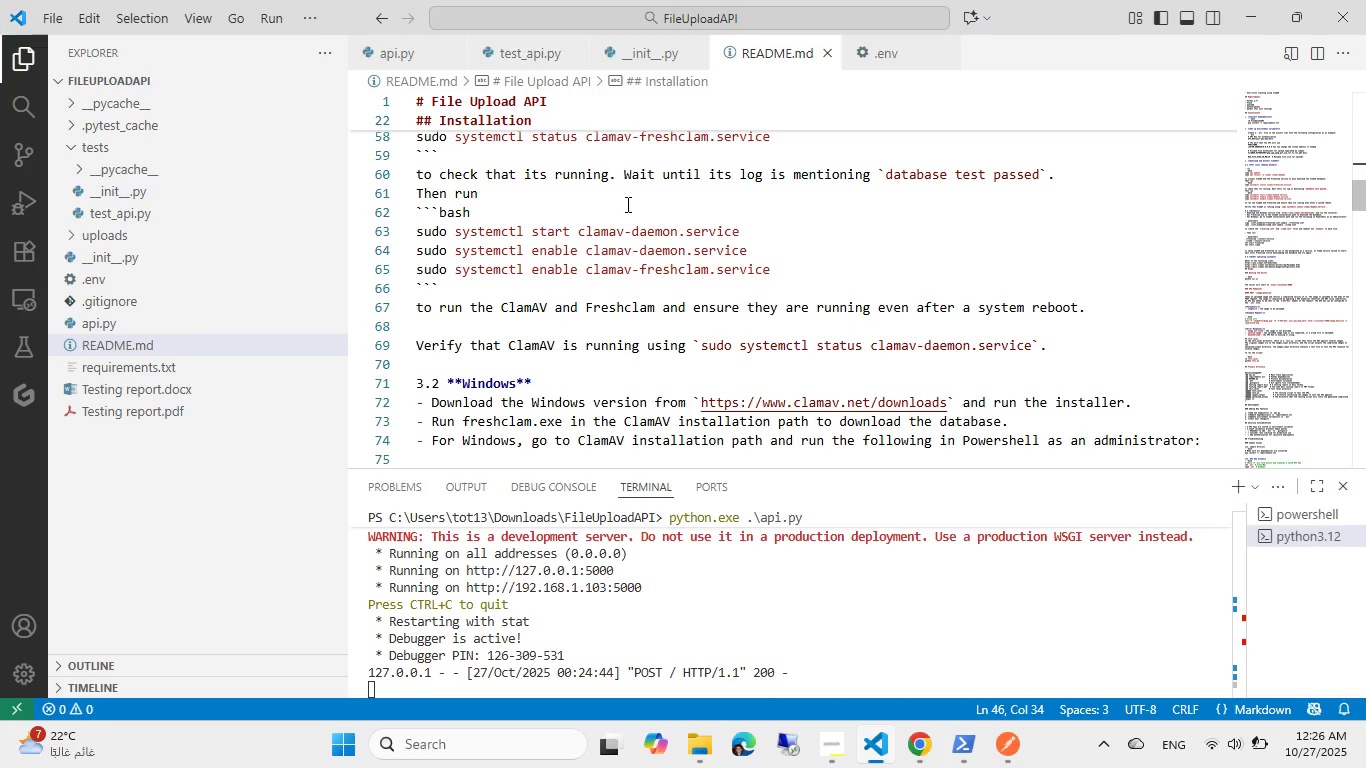 
scroll: coordinate [555, 254], scroll_direction: up, amount: 1.0
 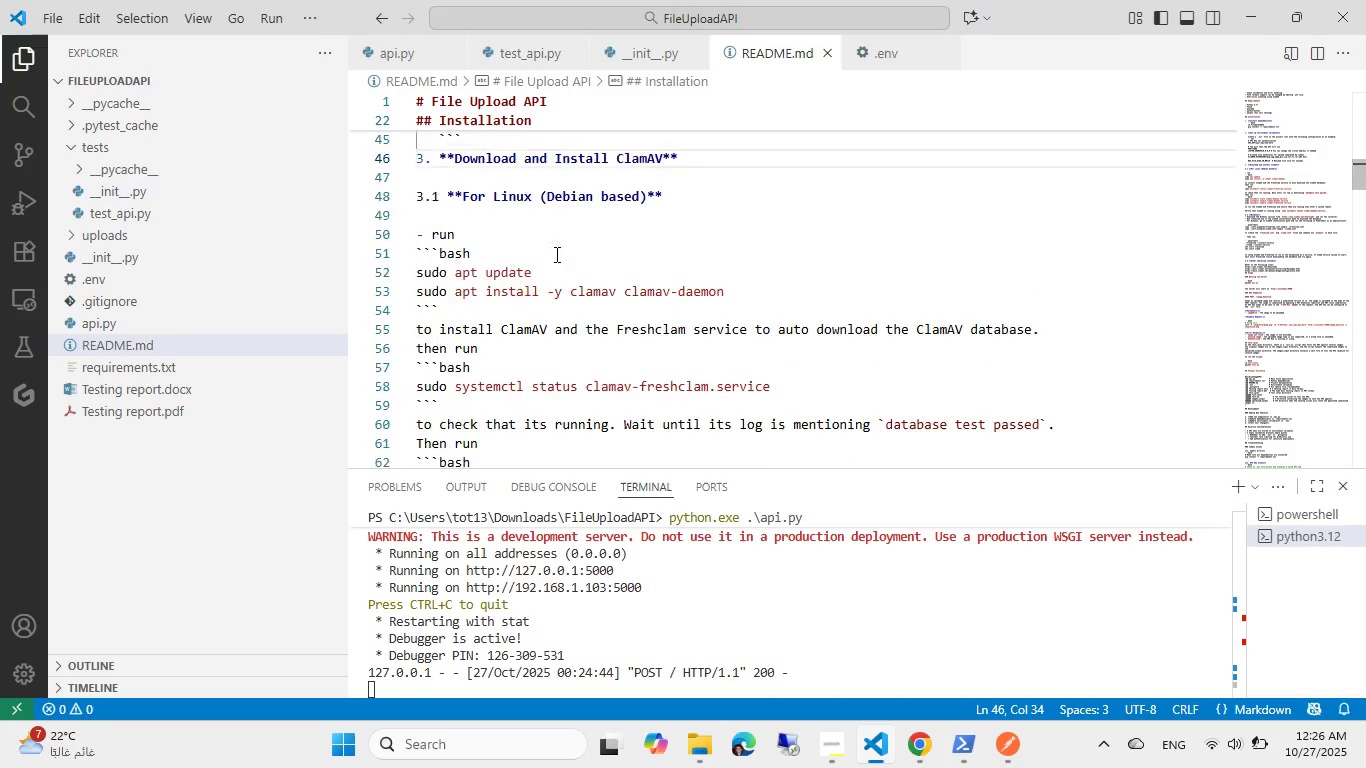 
scroll: coordinate [555, 254], scroll_direction: down, amount: 2.0
 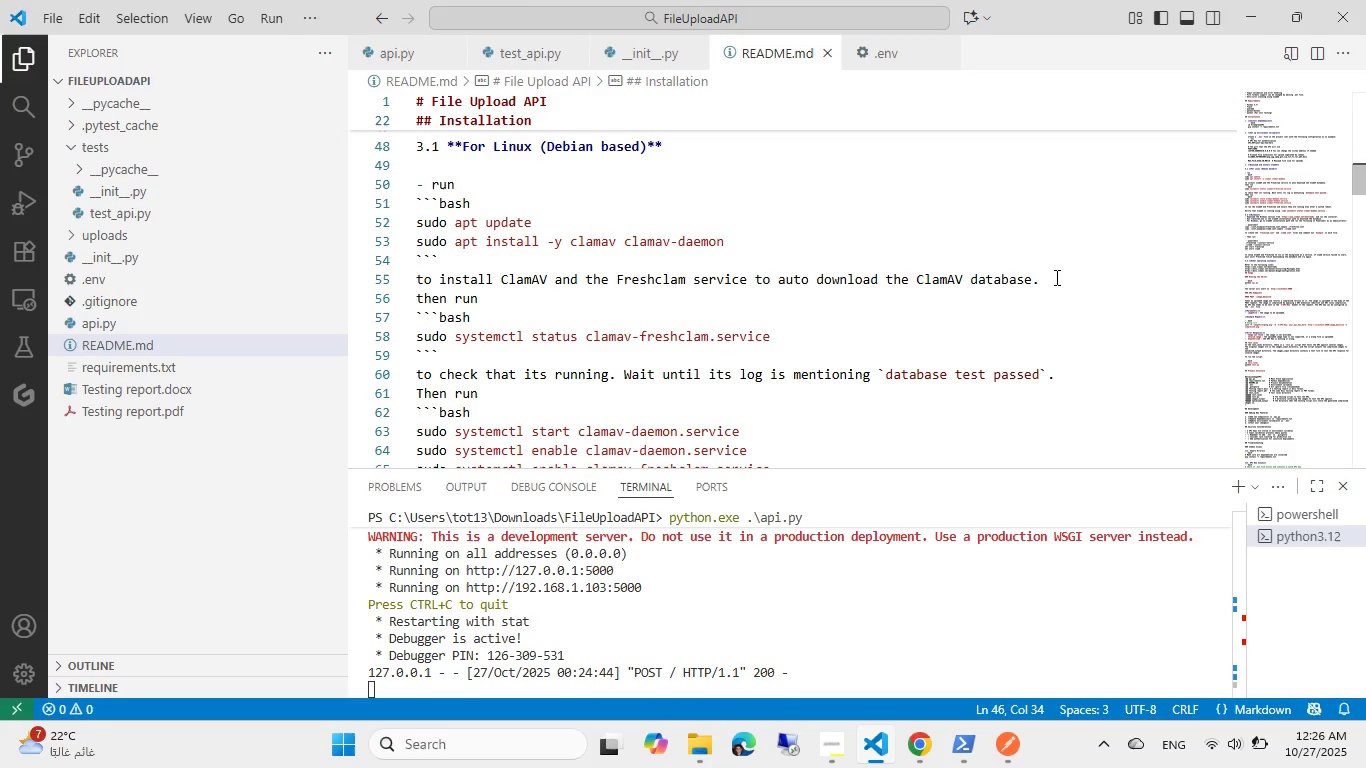 
wait(6.92)
 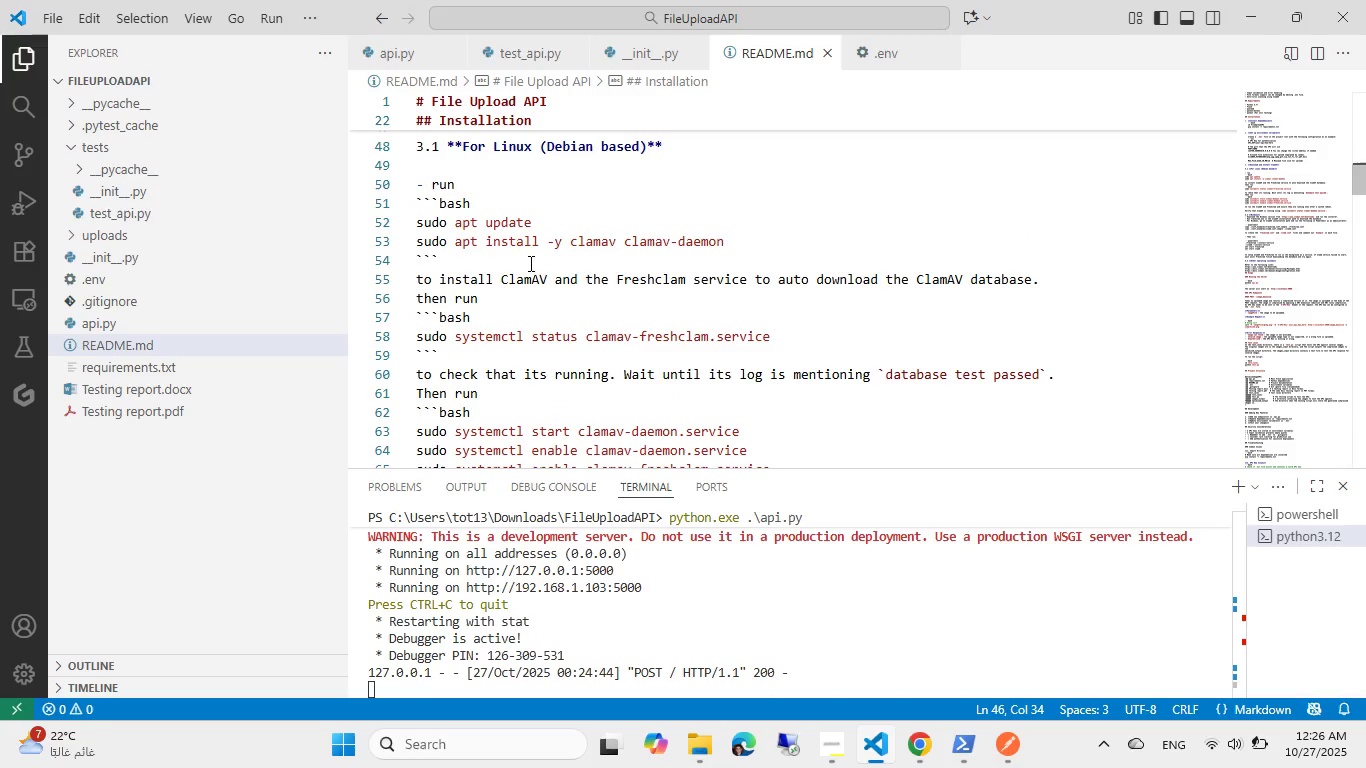 
key(ArrowDown)
 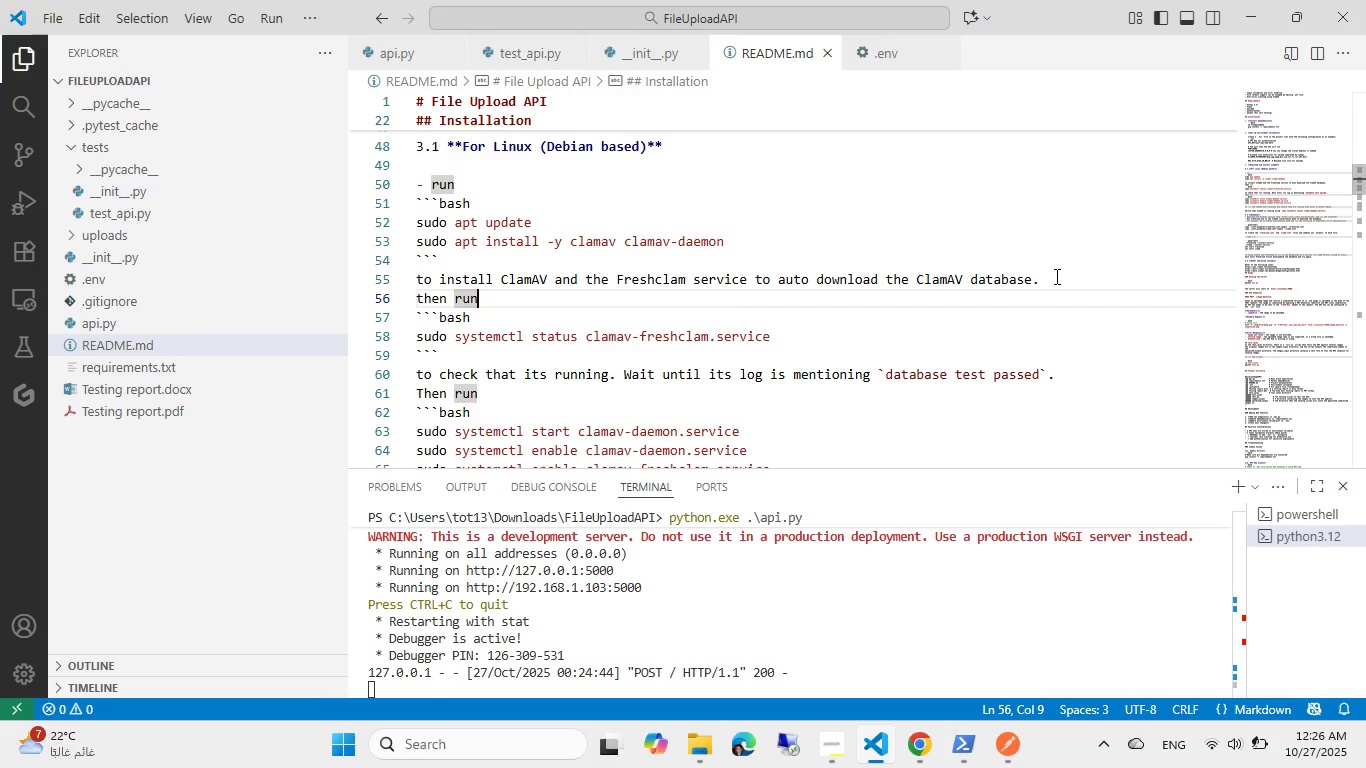 
key(Home)
 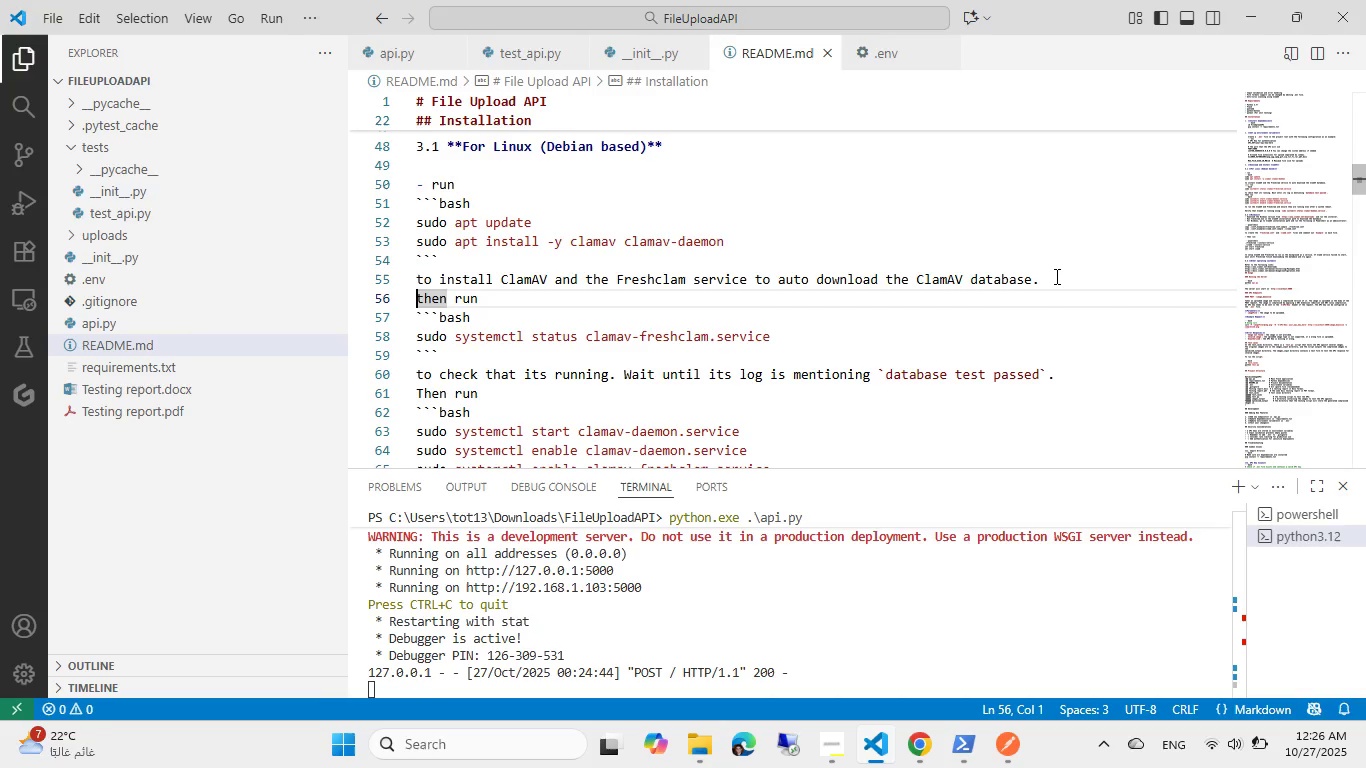 
key(Minus)
 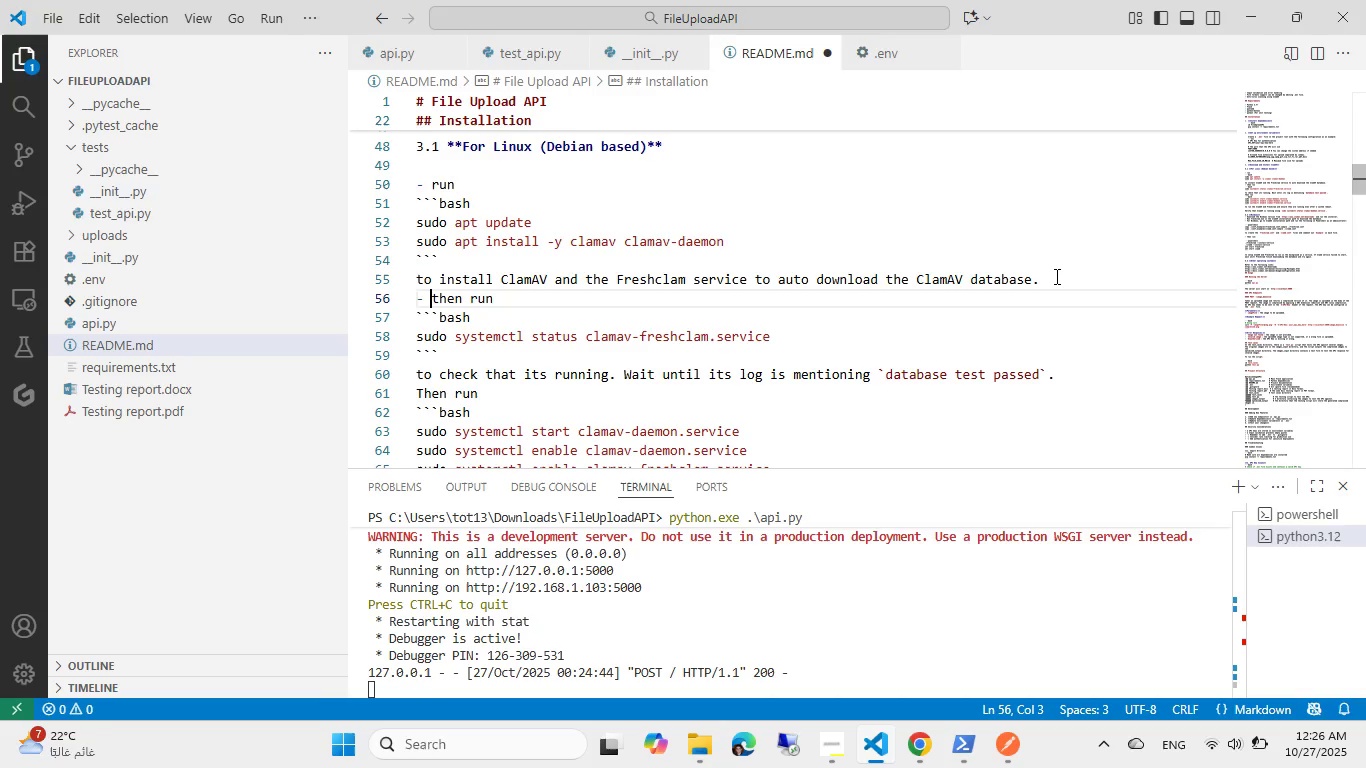 
key(Space)
 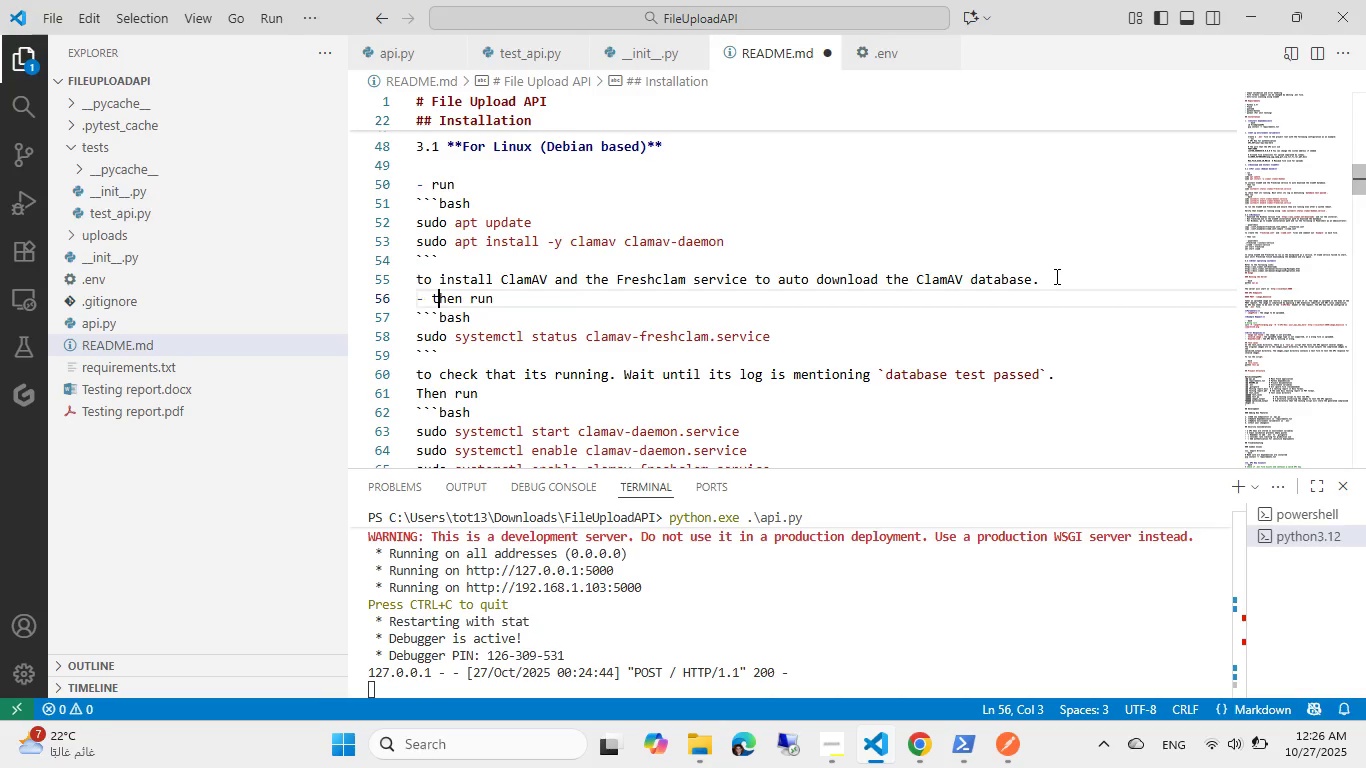 
key(ArrowRight)
 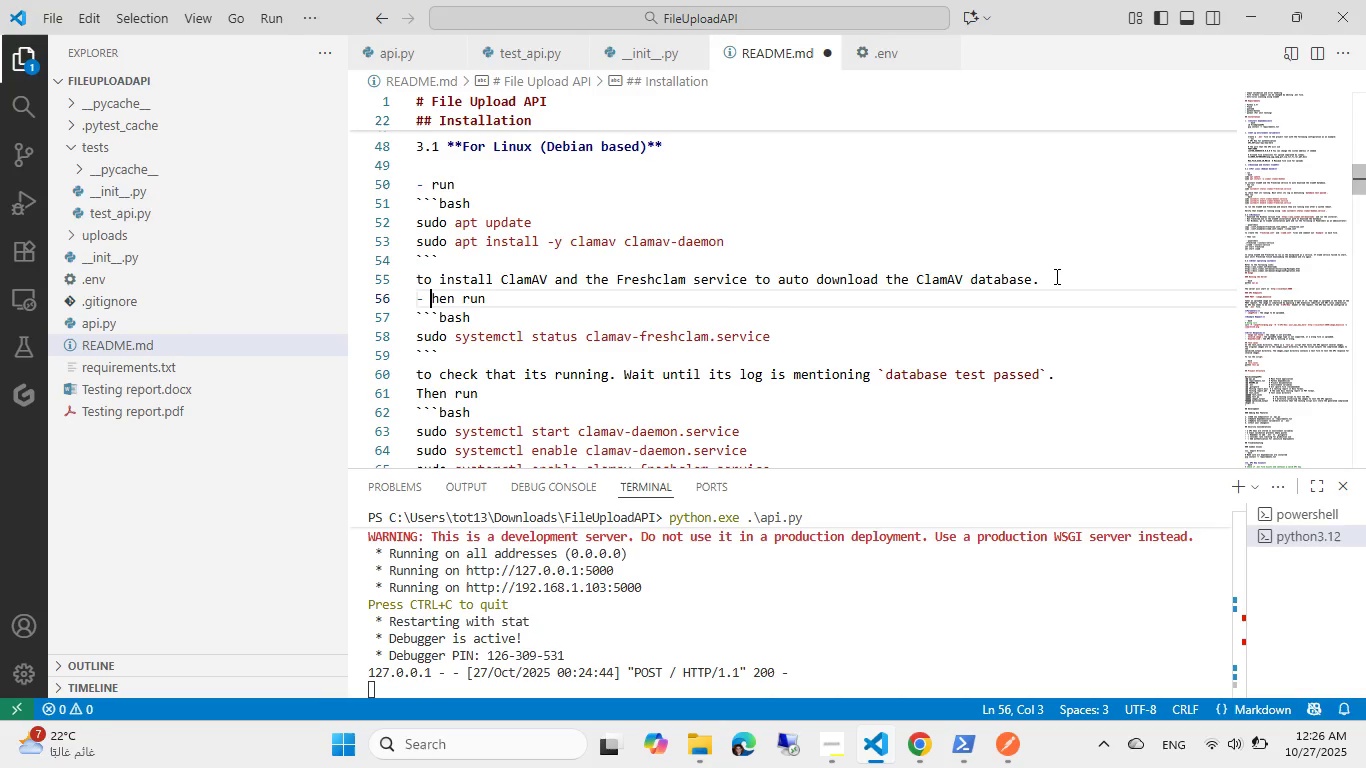 
key(Backspace)
 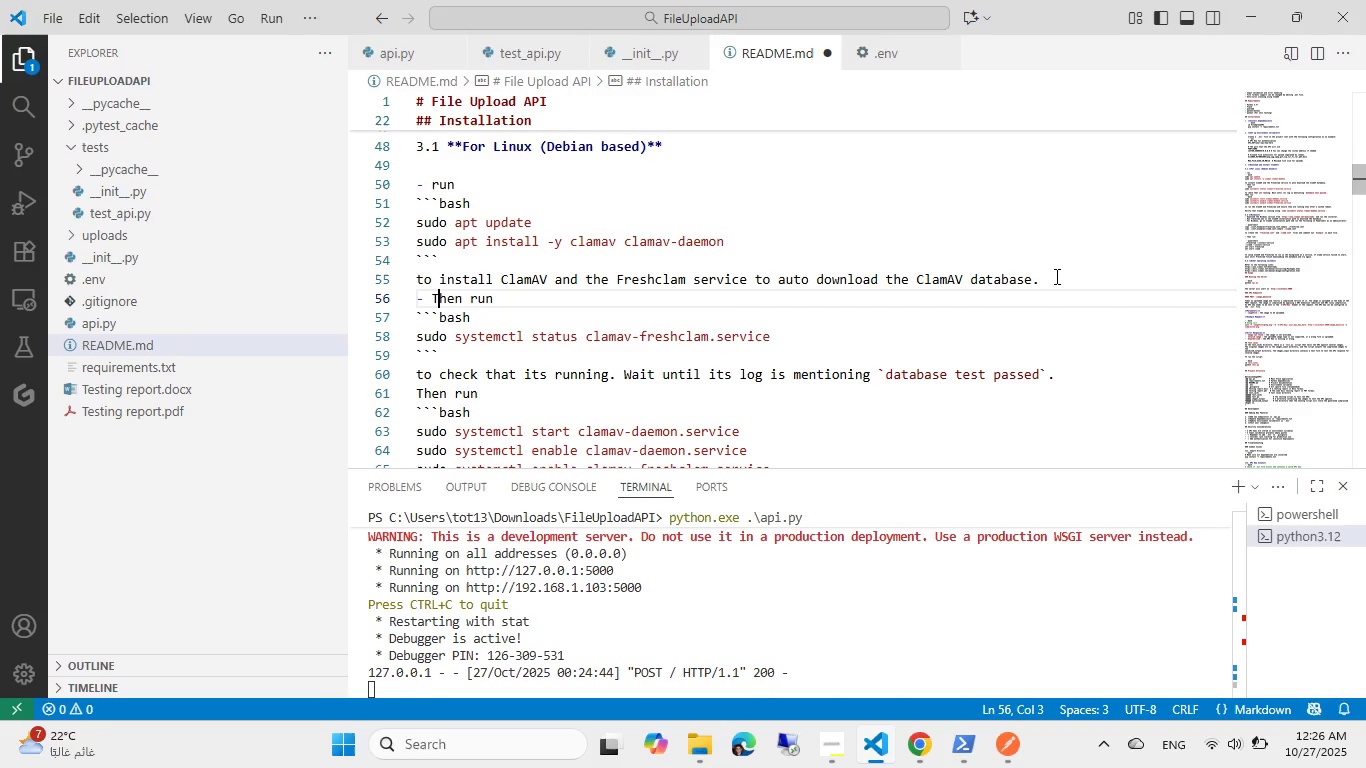 
key(Shift+ShiftLeft)
 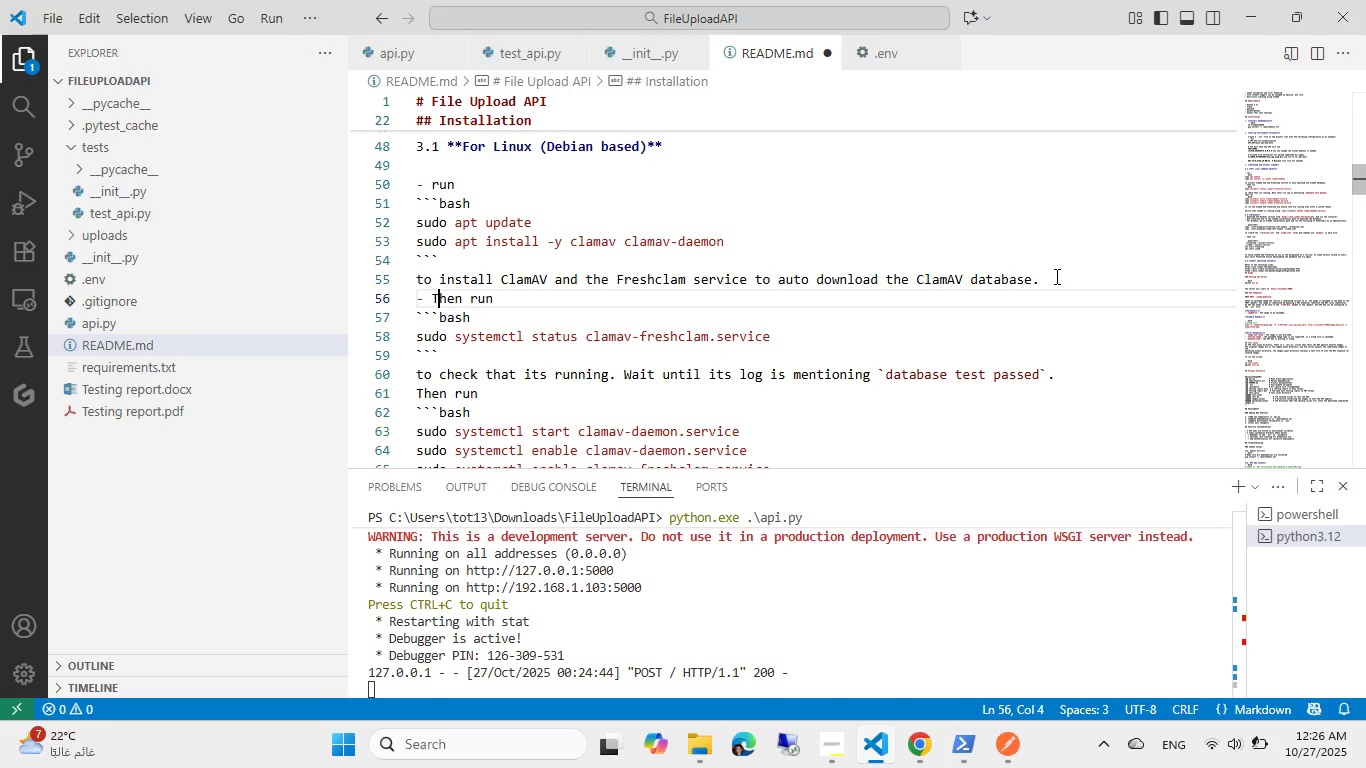 
key(T)
 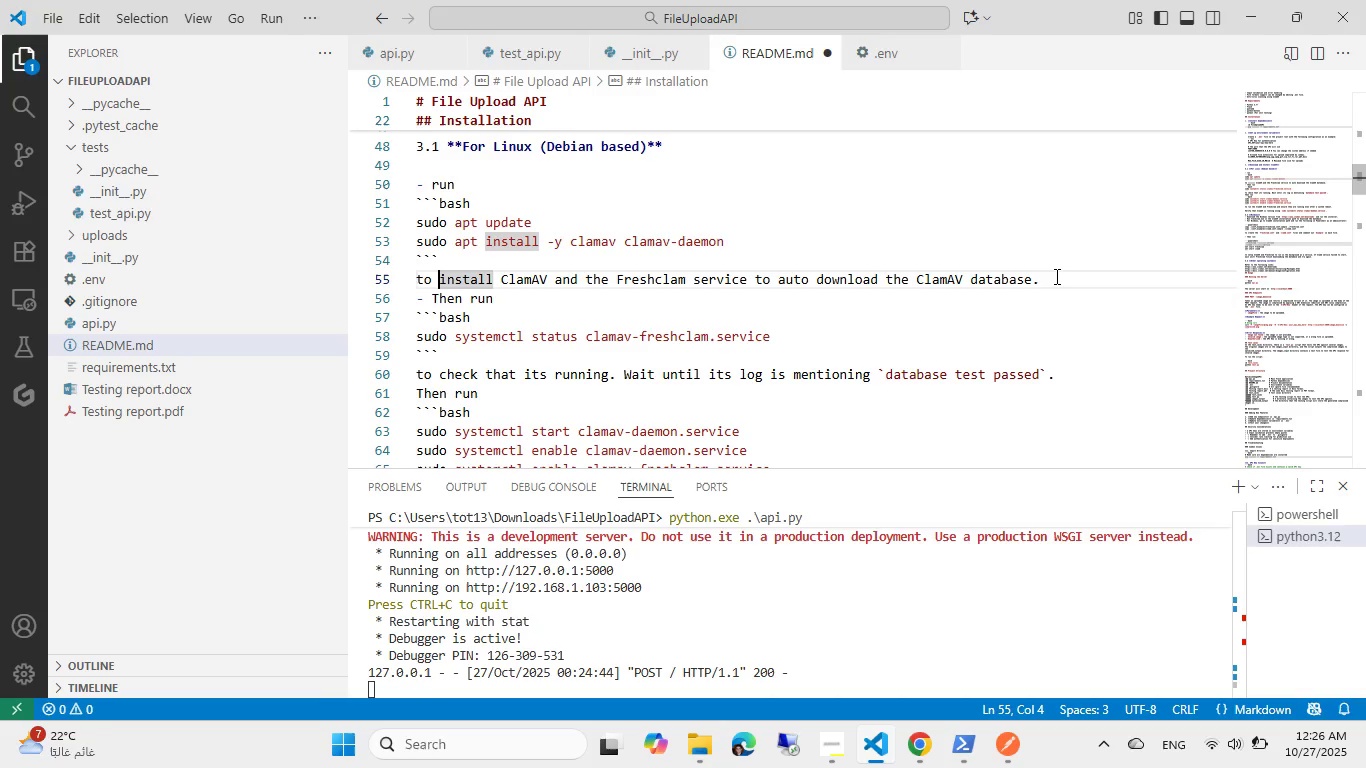 
key(ArrowUp)
 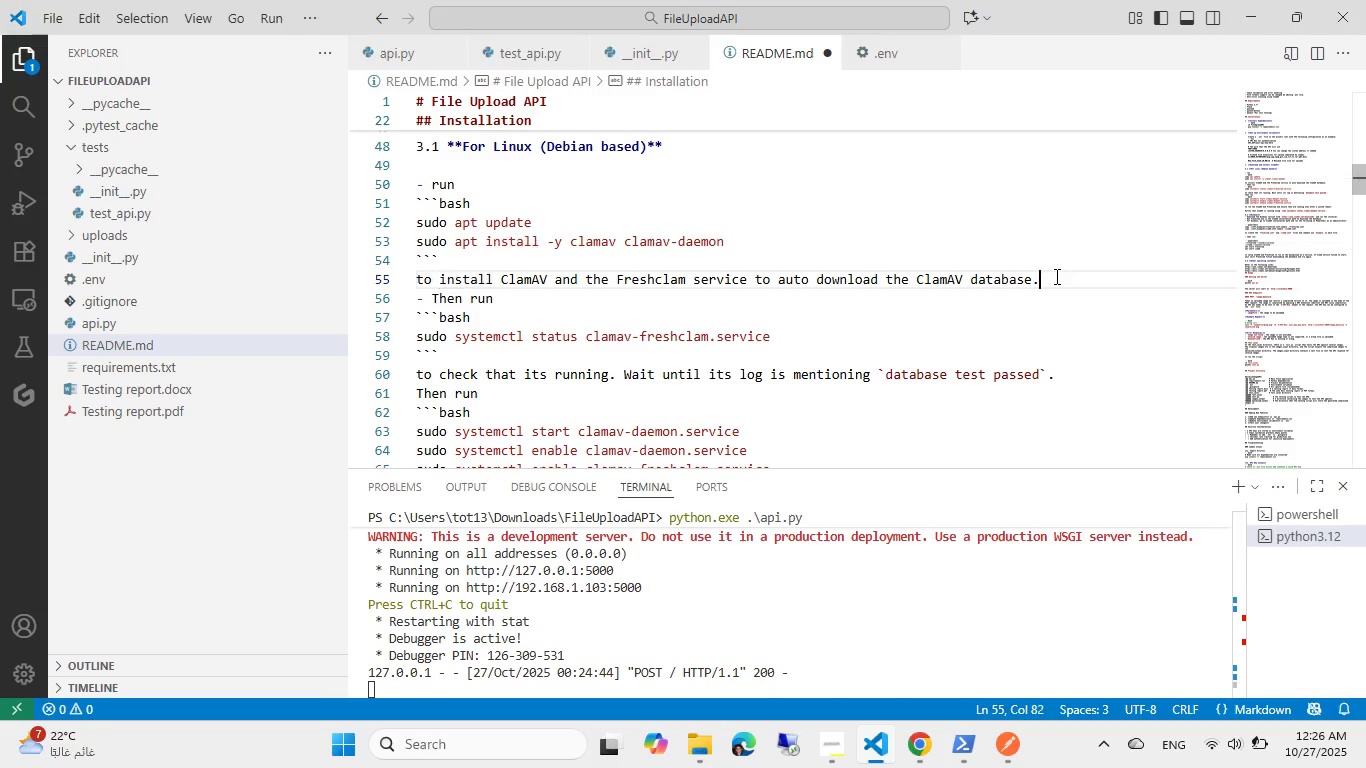 
key(End)
 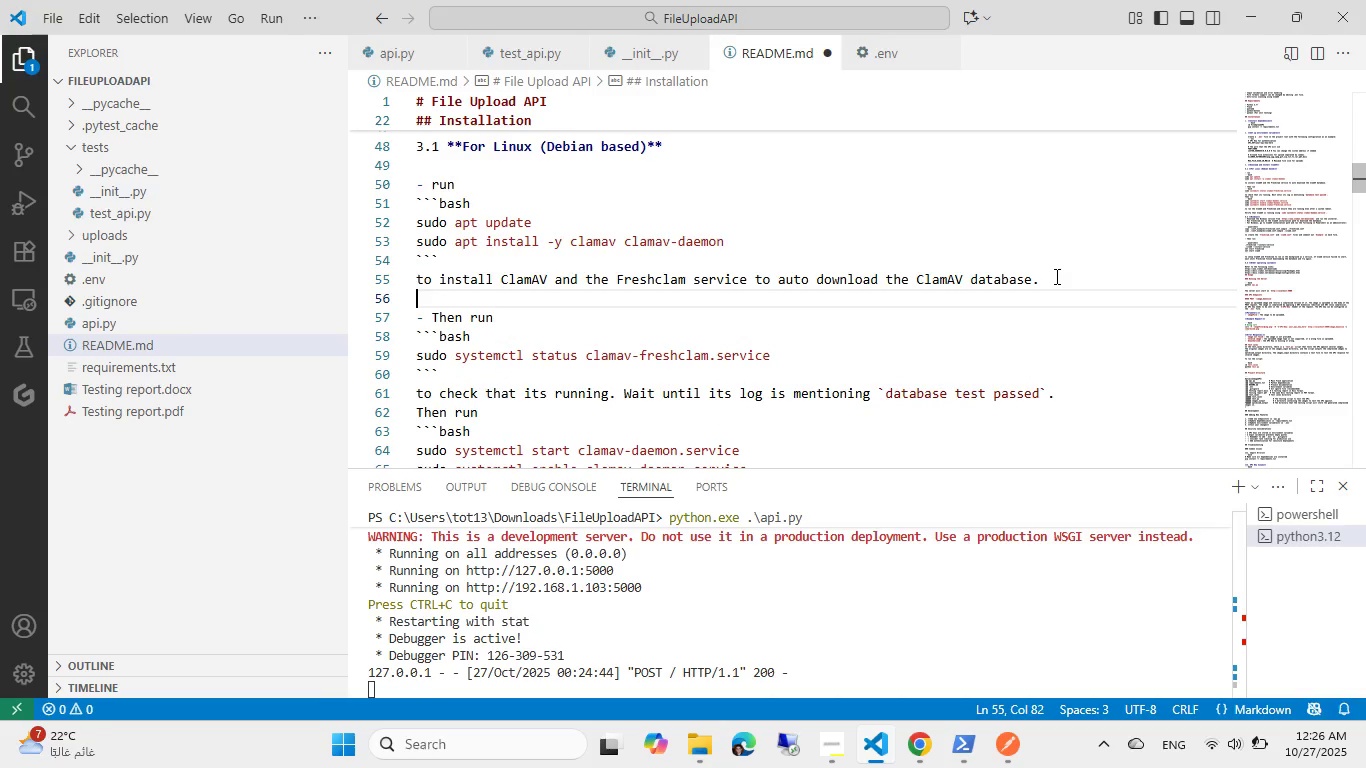 
key(Enter)
 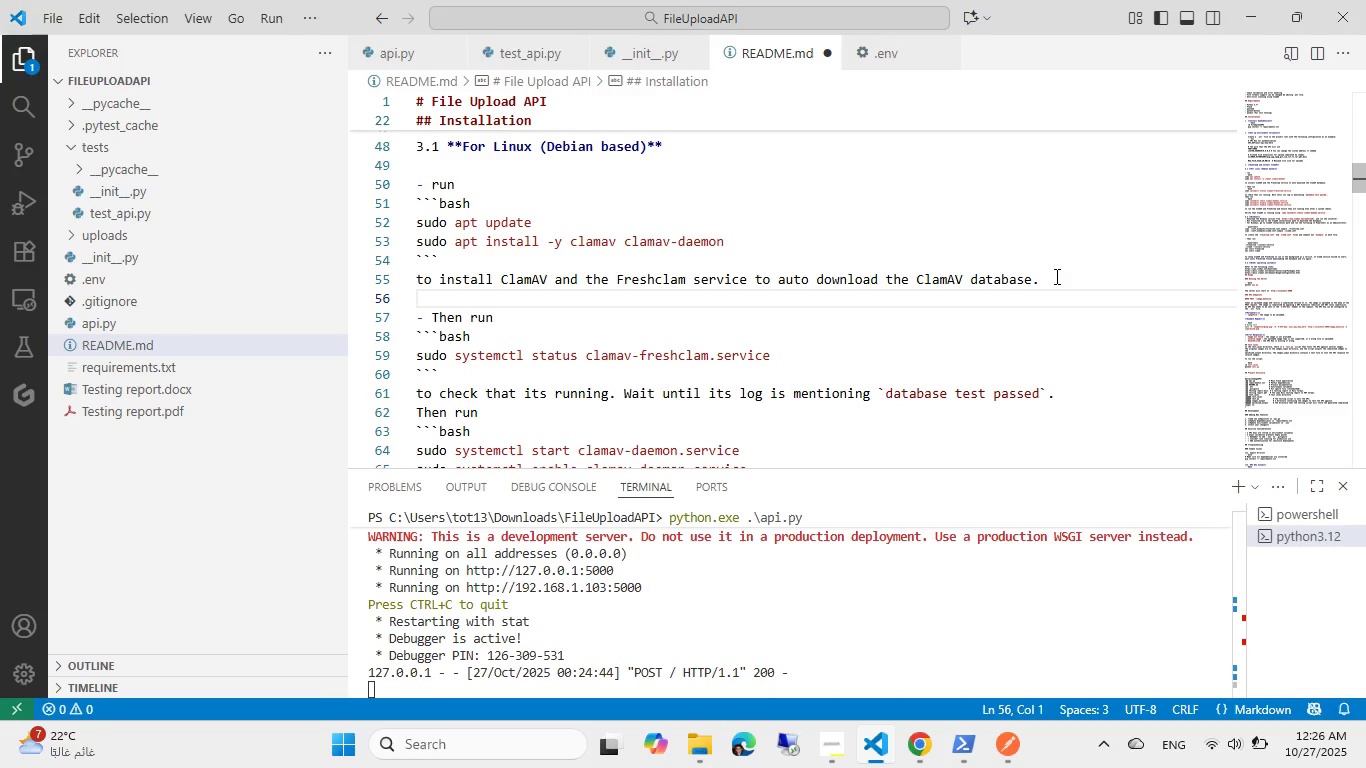 
type(- to add supprot for RAR fies, add the fo)
key(Backspace)
key(Backspace)
 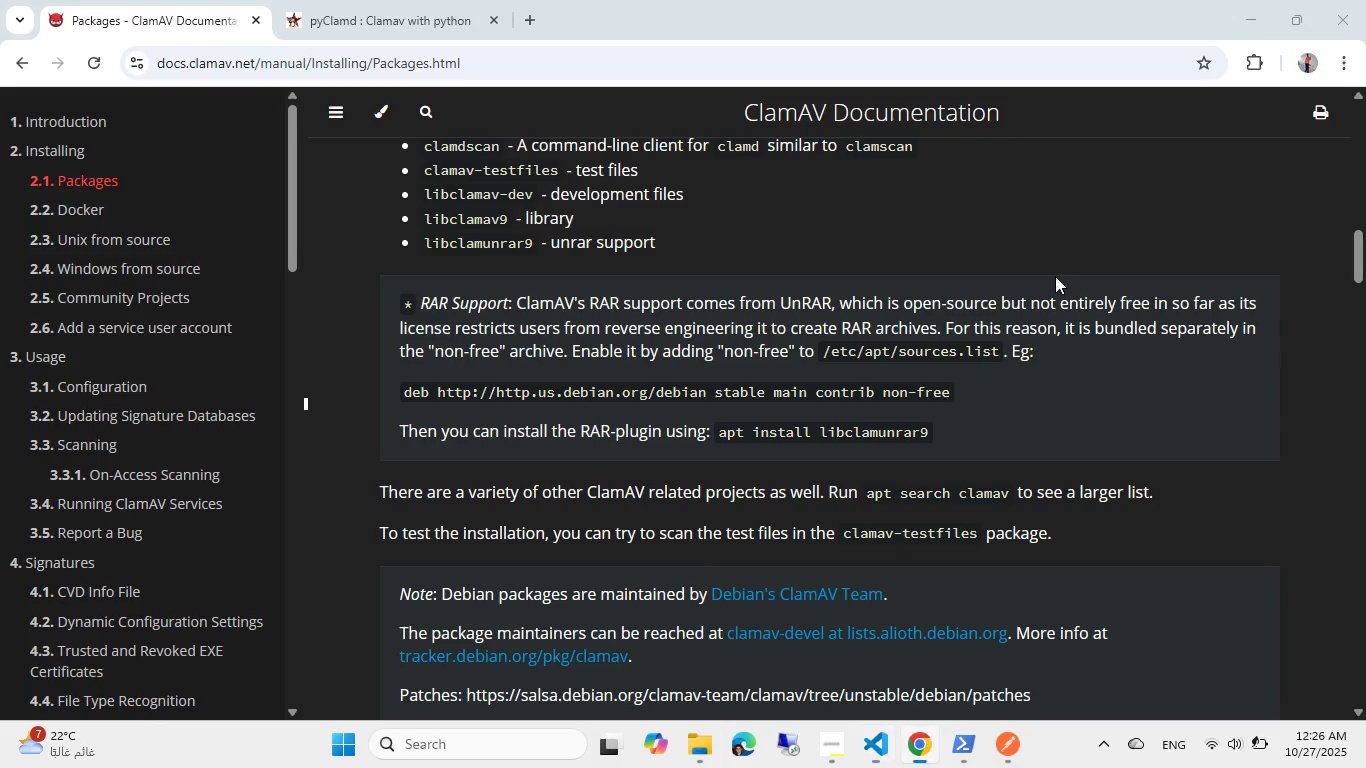 
 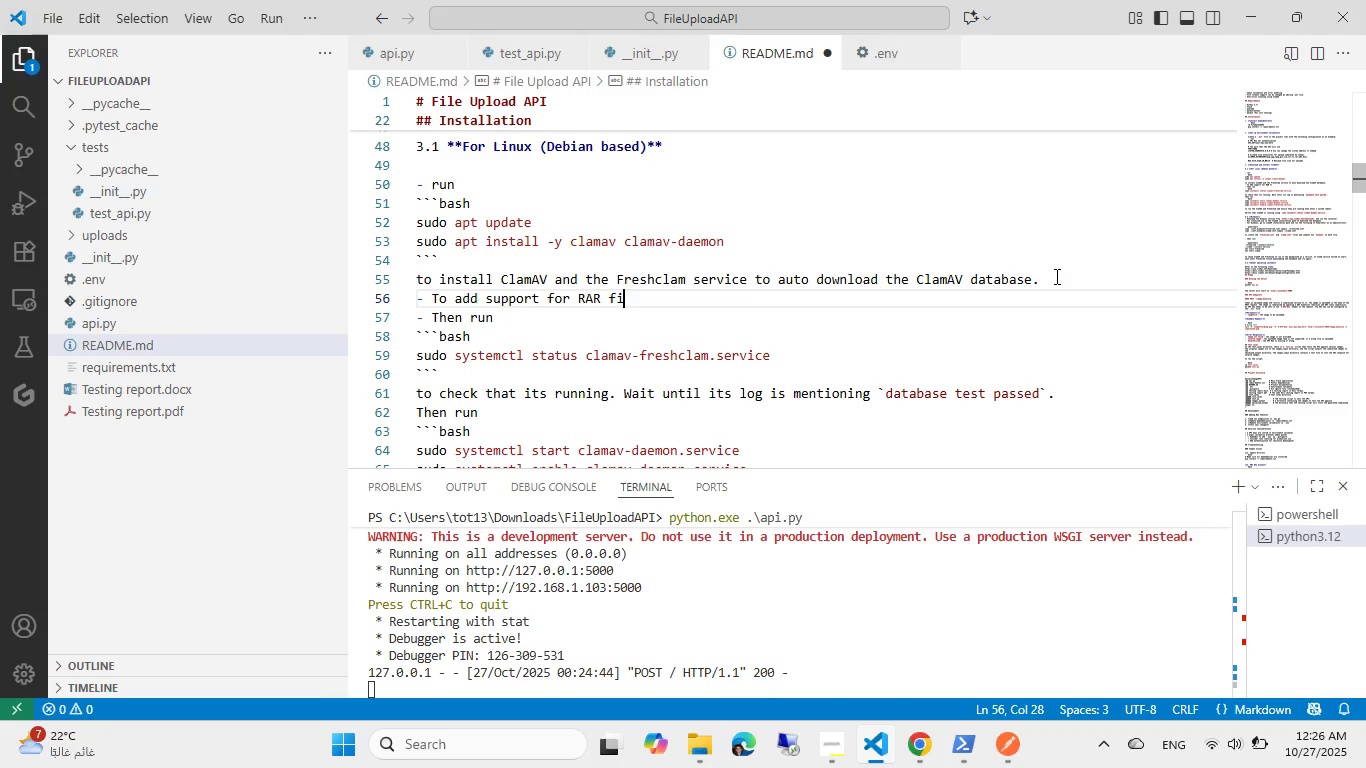 
key(Alt+AltLeft)
 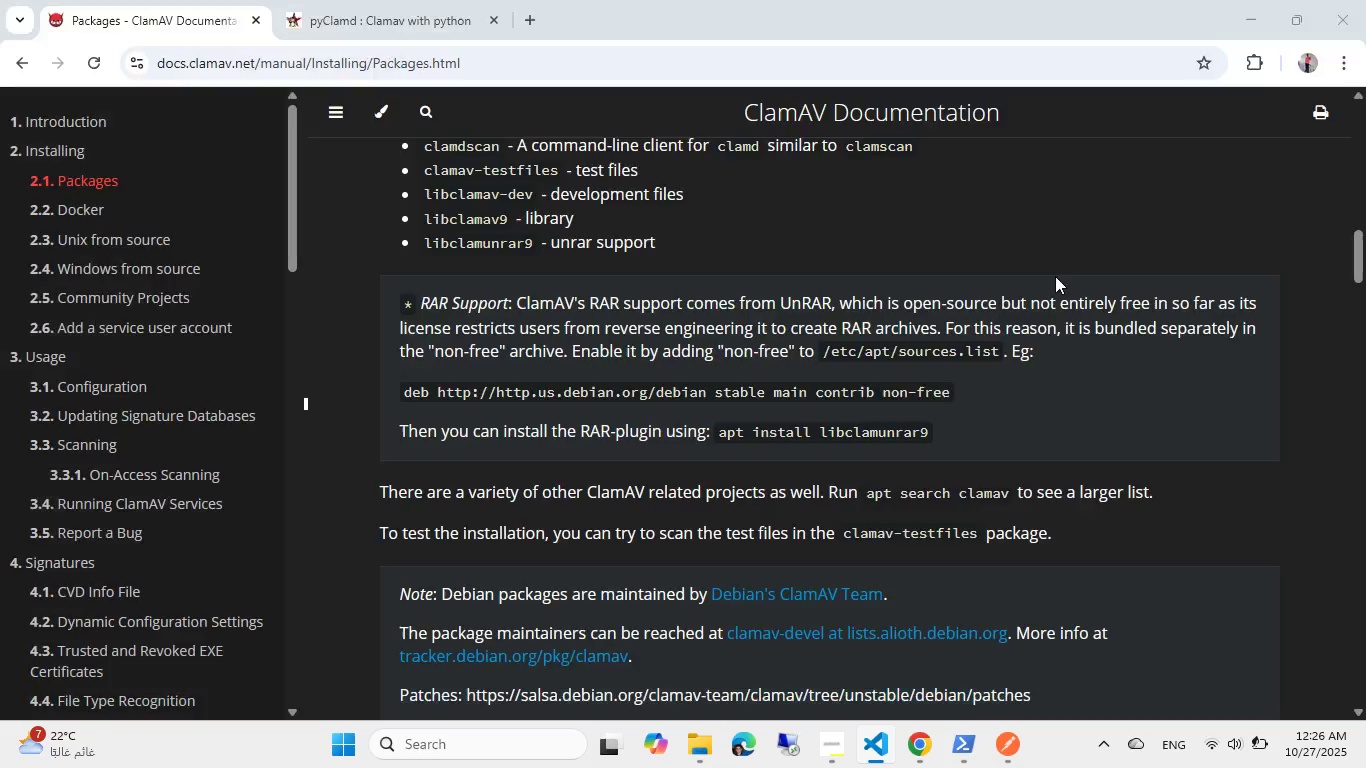 
key(Alt+Tab)
 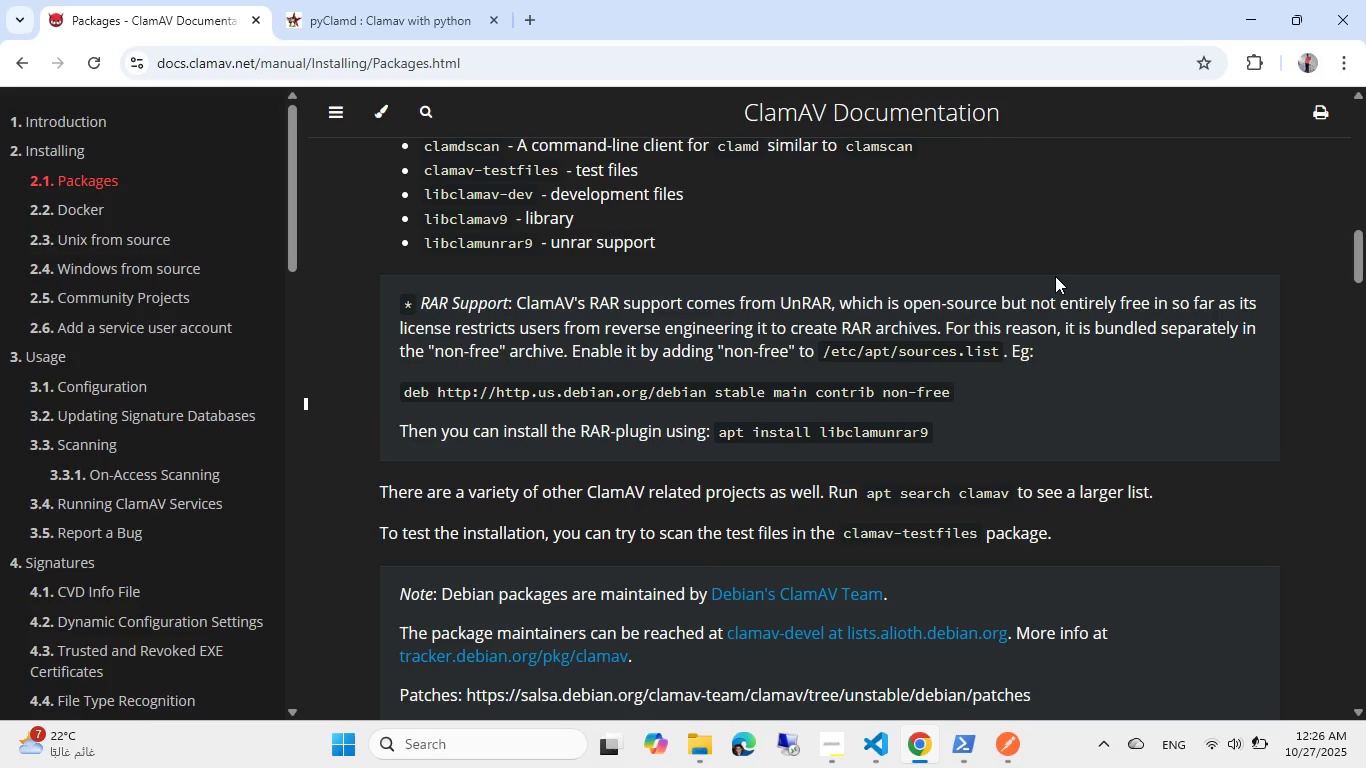 
key(Alt+AltLeft)
 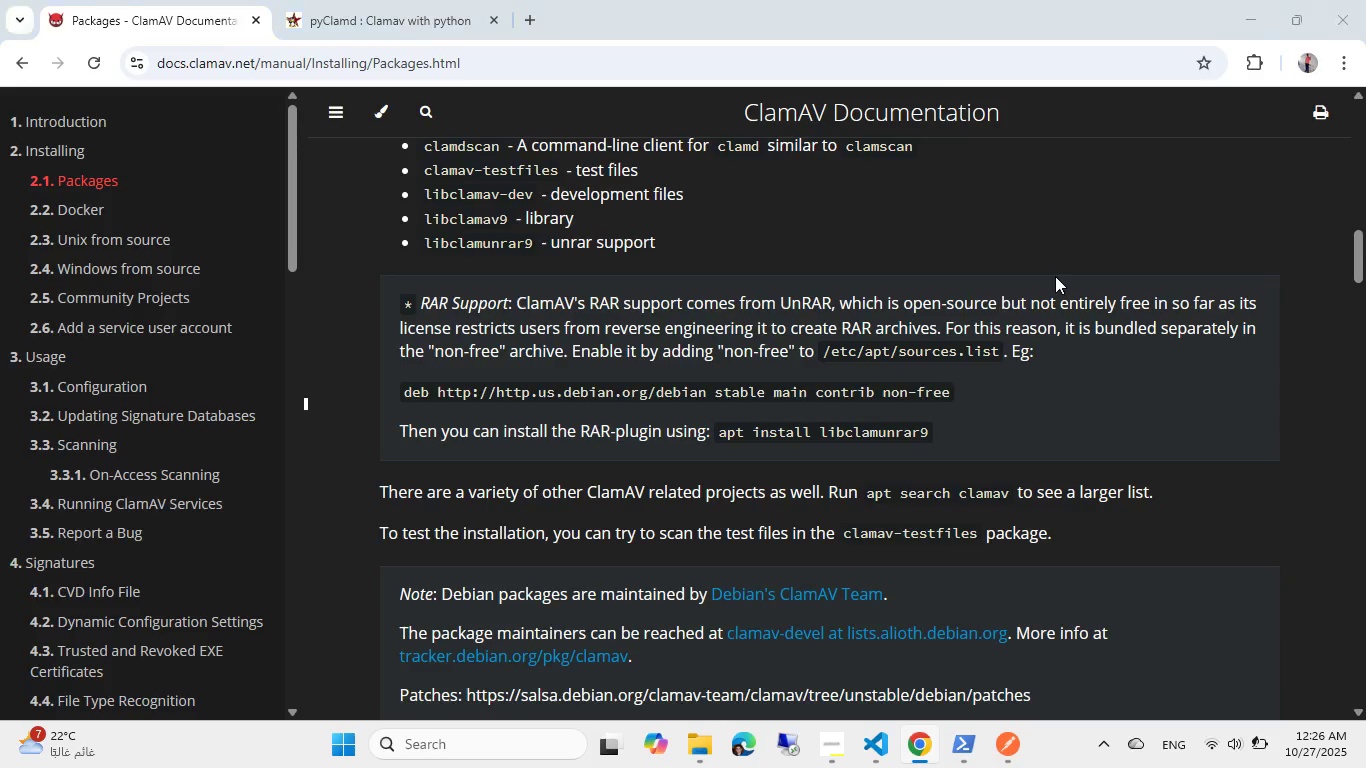 
key(Alt+Tab)
 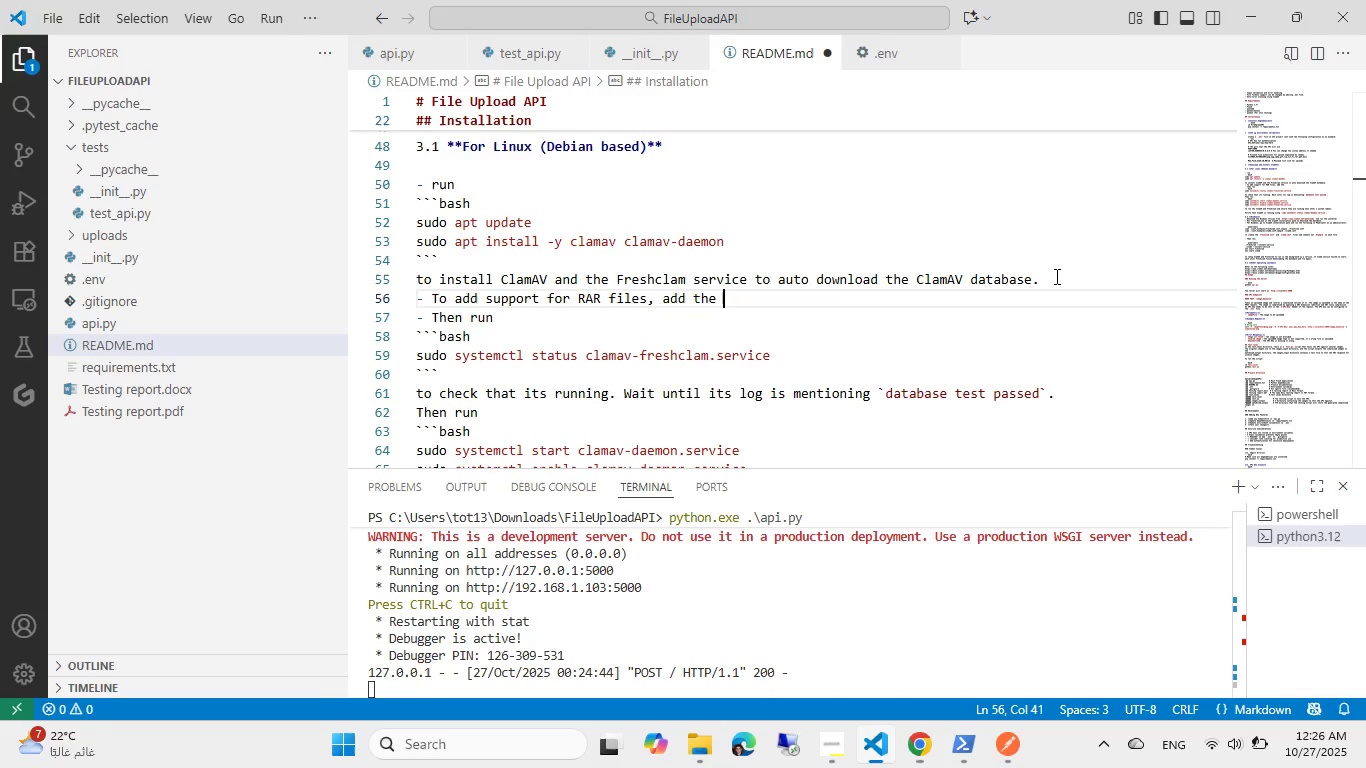 
key(Control+V)
 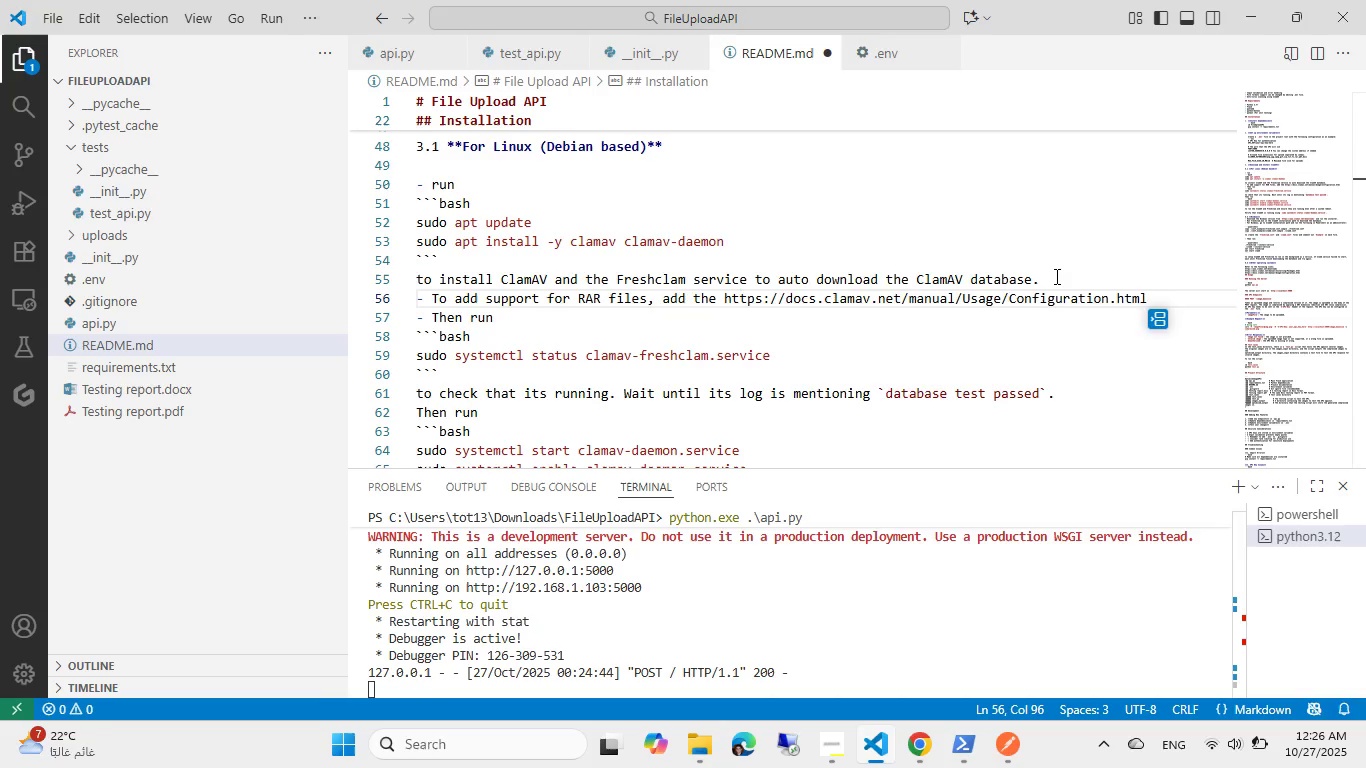 
key(Control+Z)
 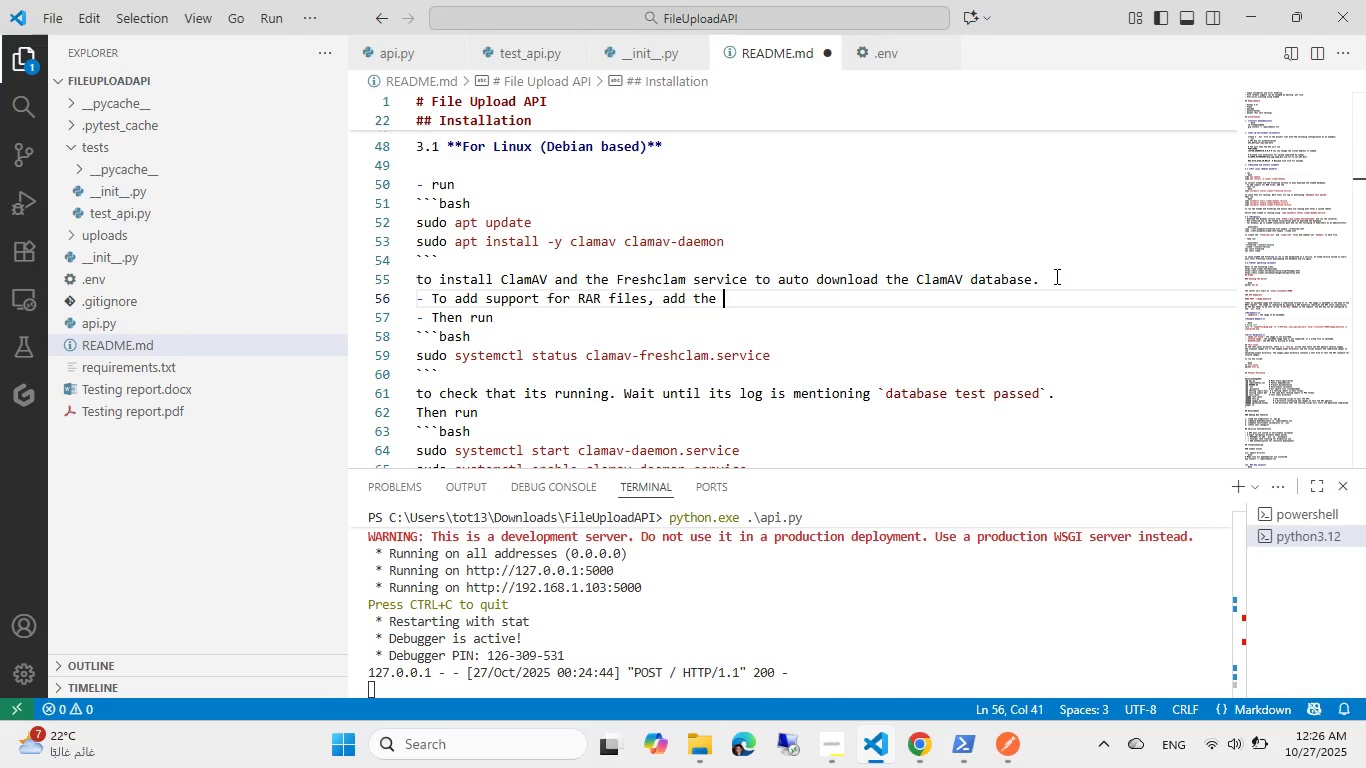 
key(Alt+Control+AltLeft)
 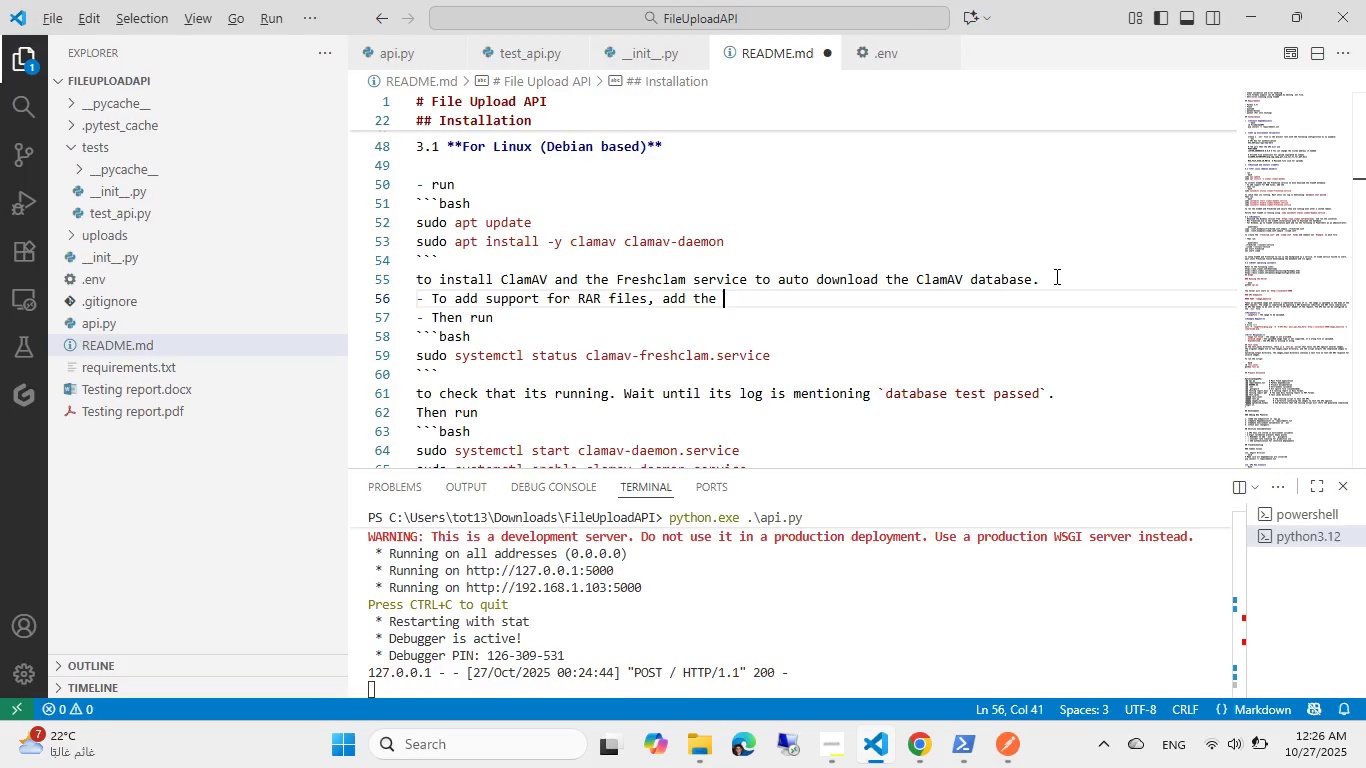 
key(Tab)
 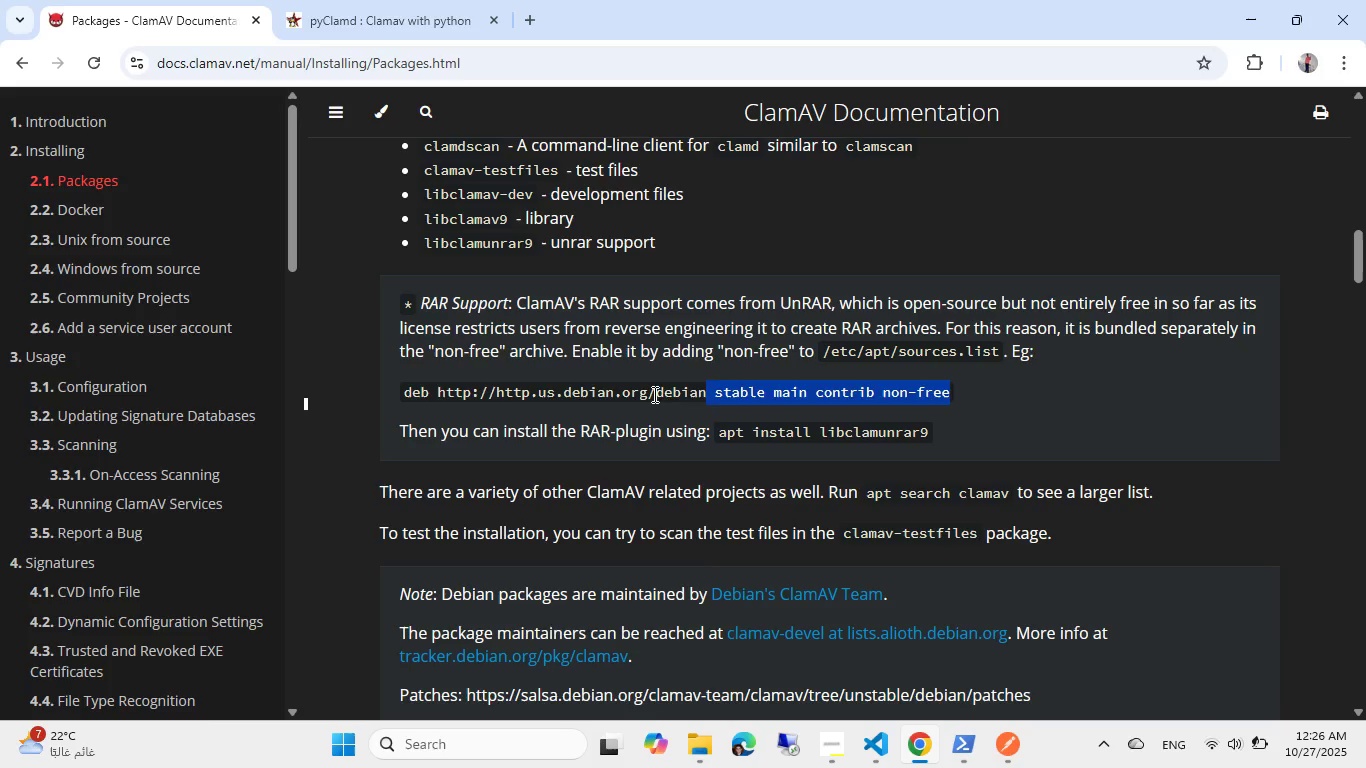 
key(Control+ControlLeft)
 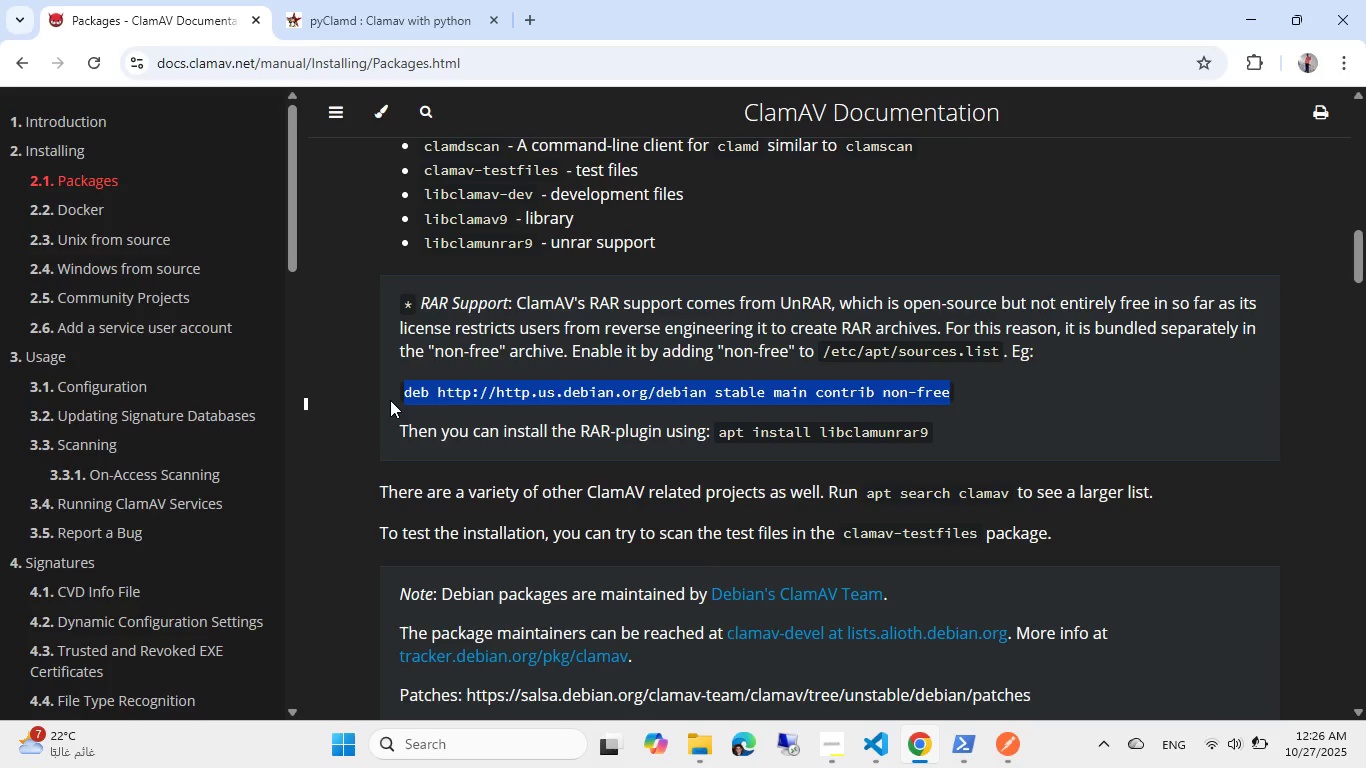 
key(Control+C)
 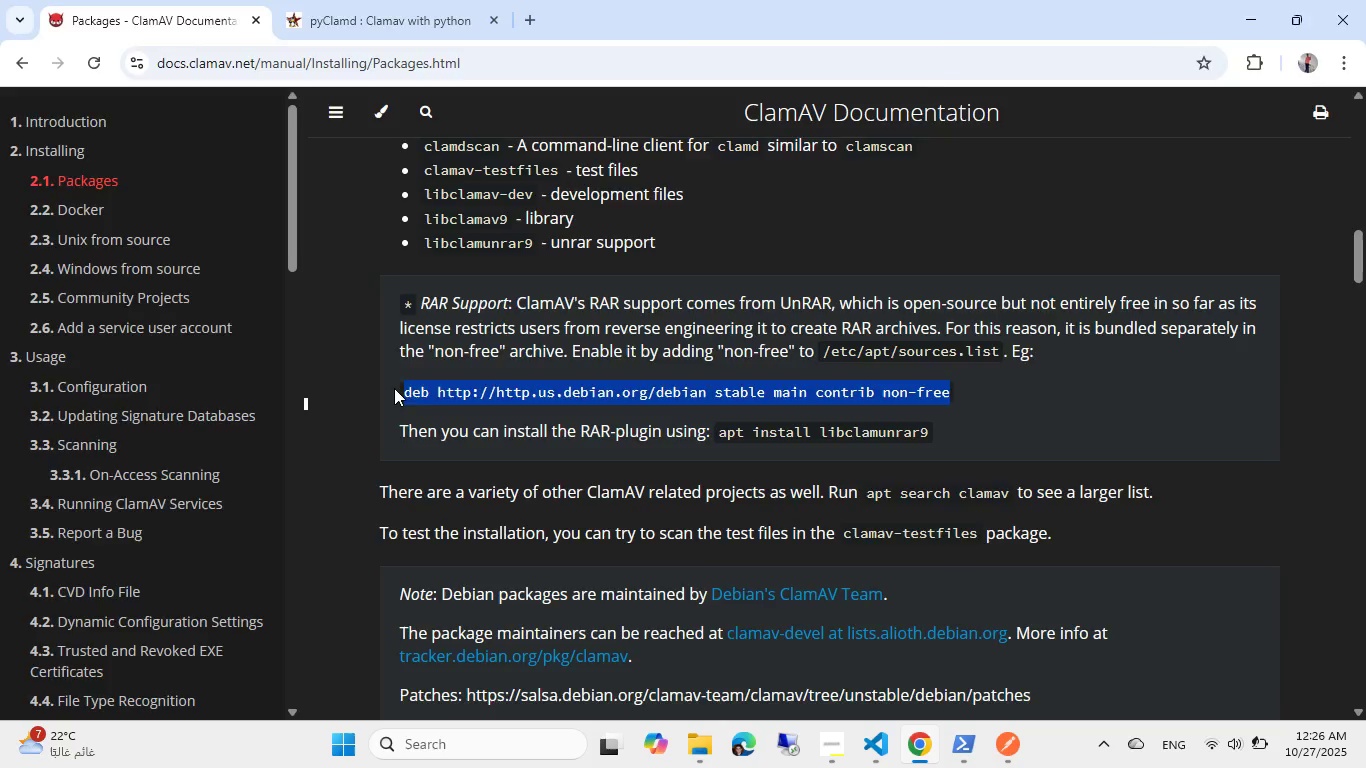 
key(Alt+AltLeft)
 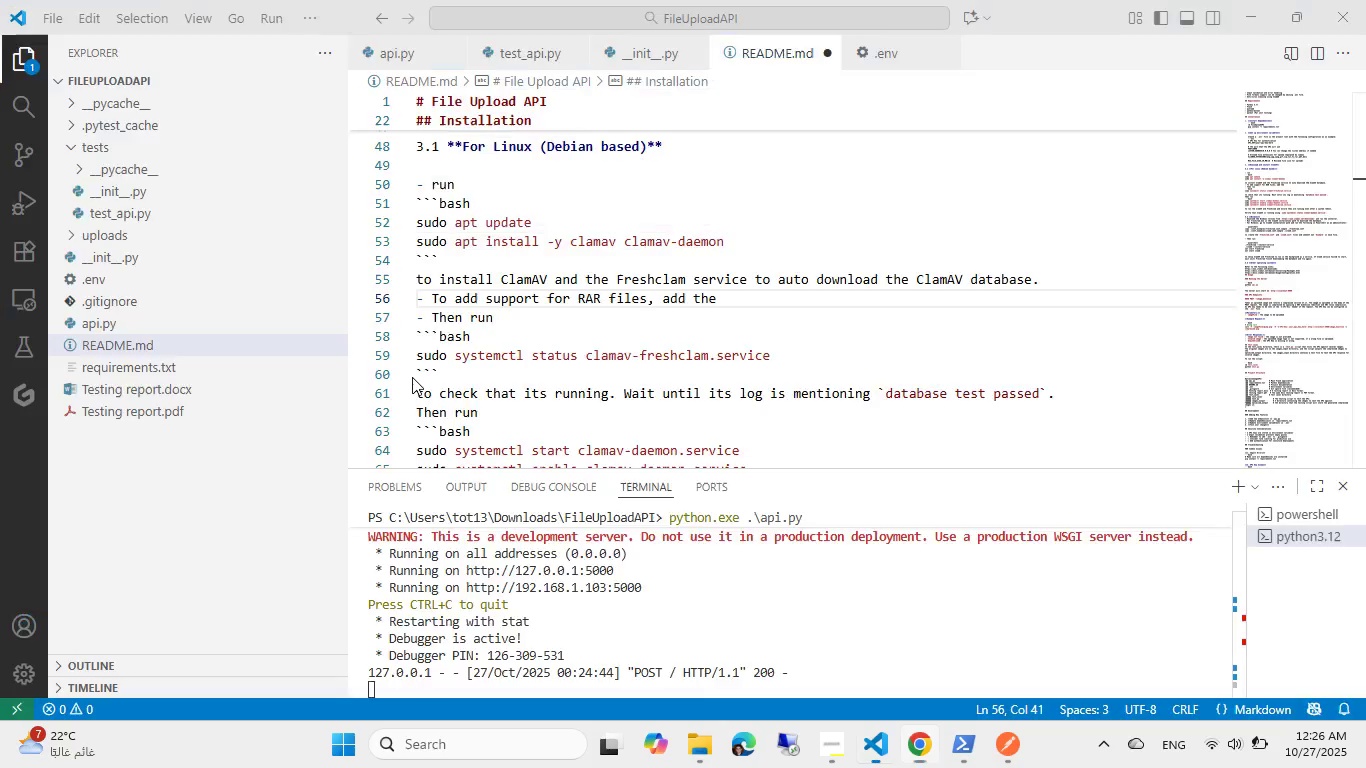 
hold_key(key=Tab, duration=4.31)
 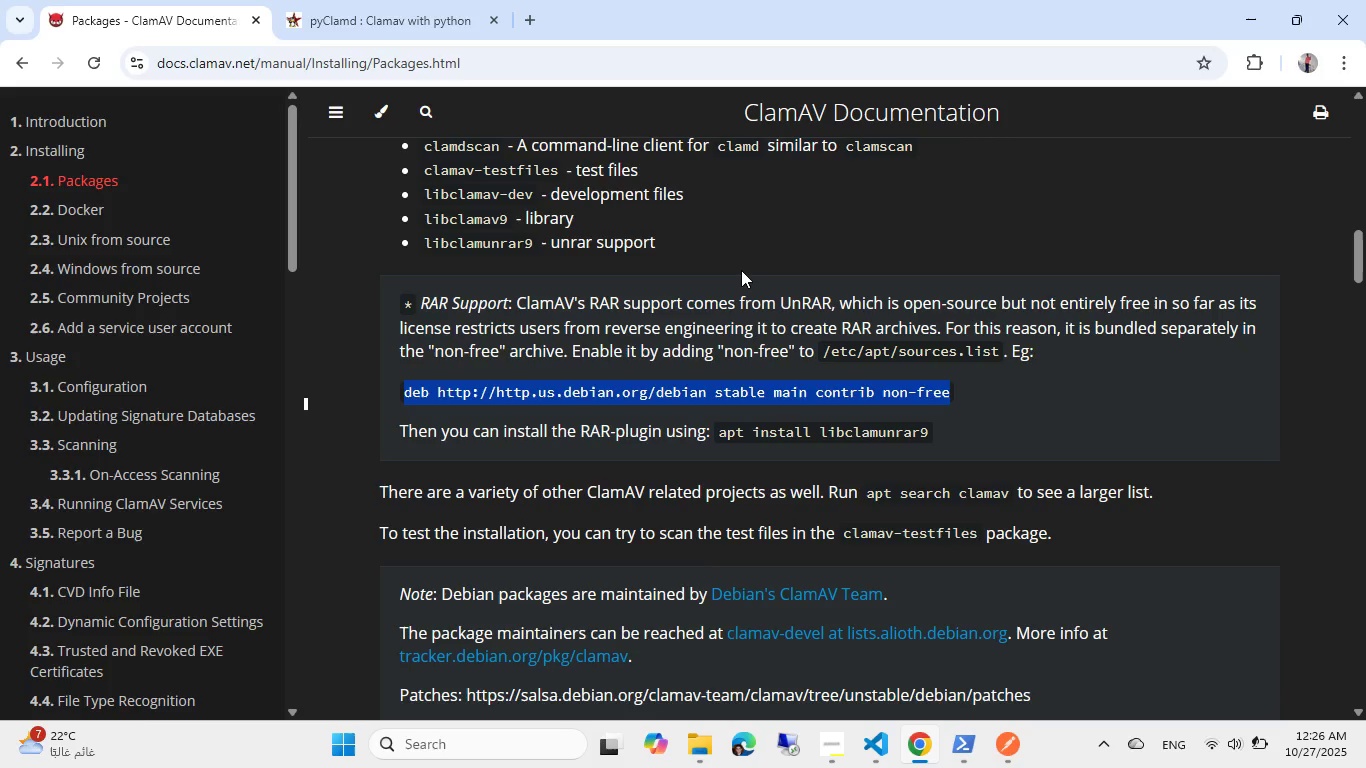 
key(Backquote)
 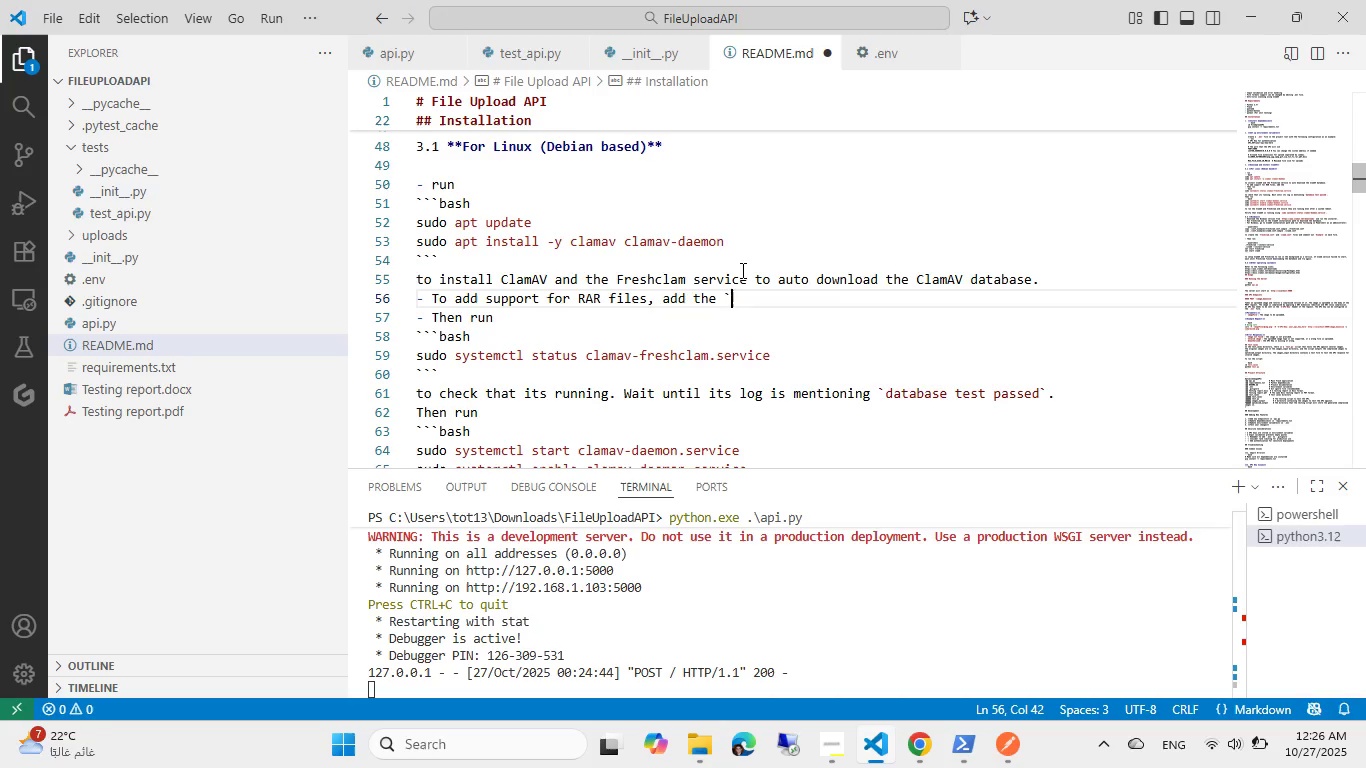 
key(Backquote)
 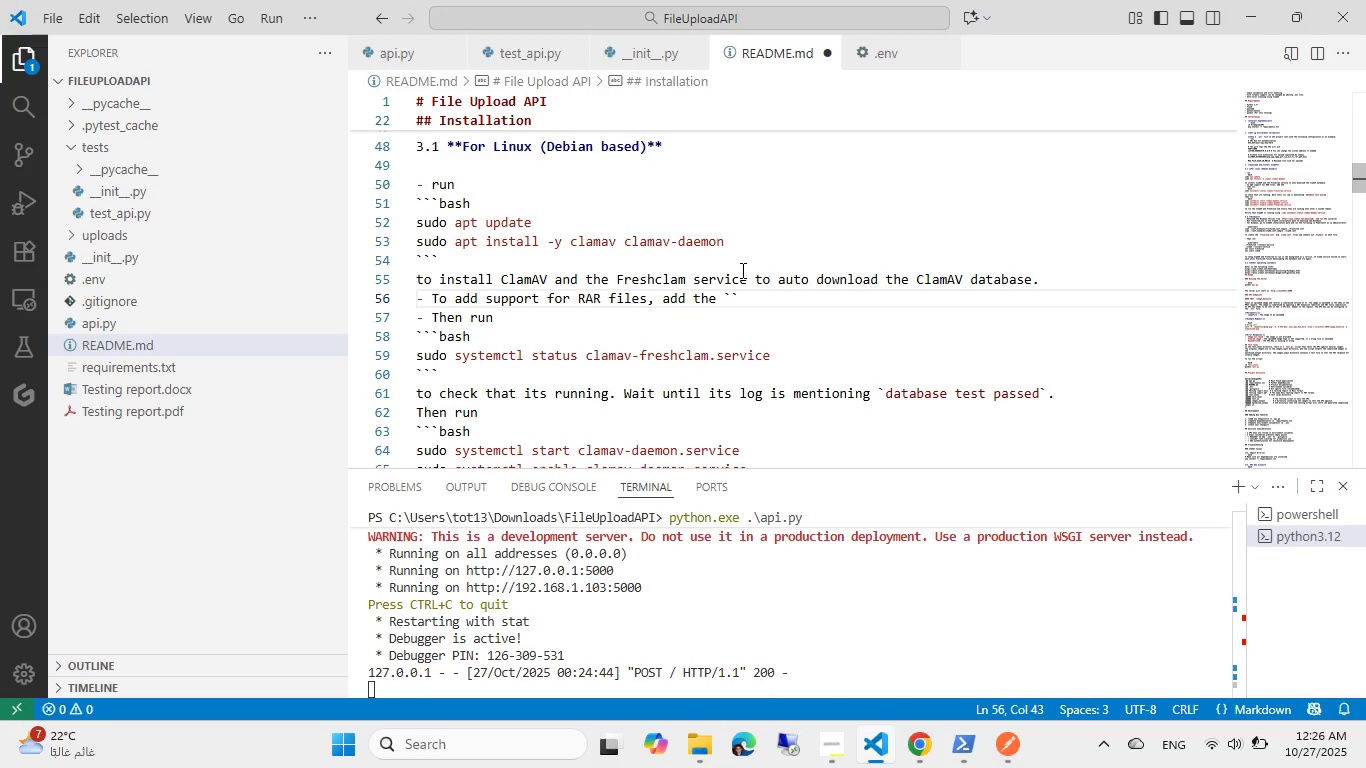 
key(ArrowLeft)
 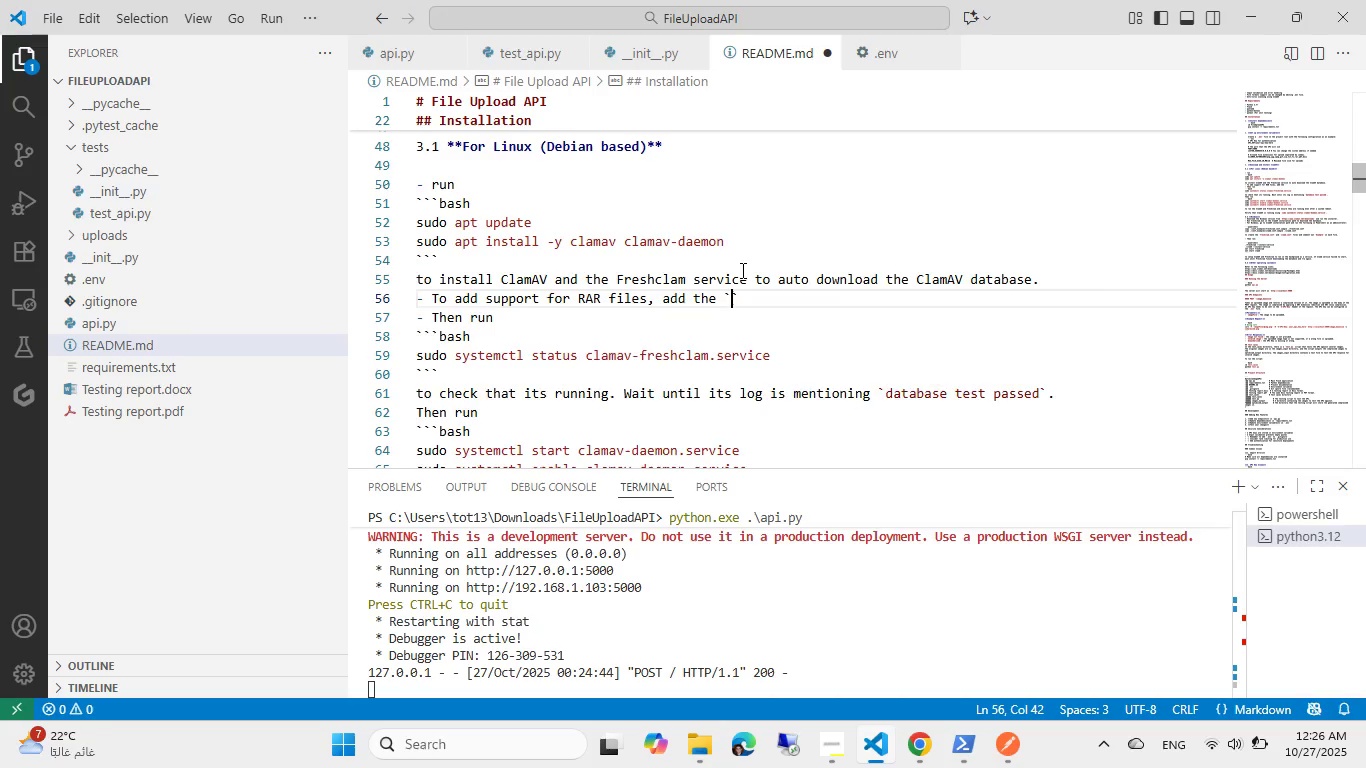 
key(Control+ControlLeft)
 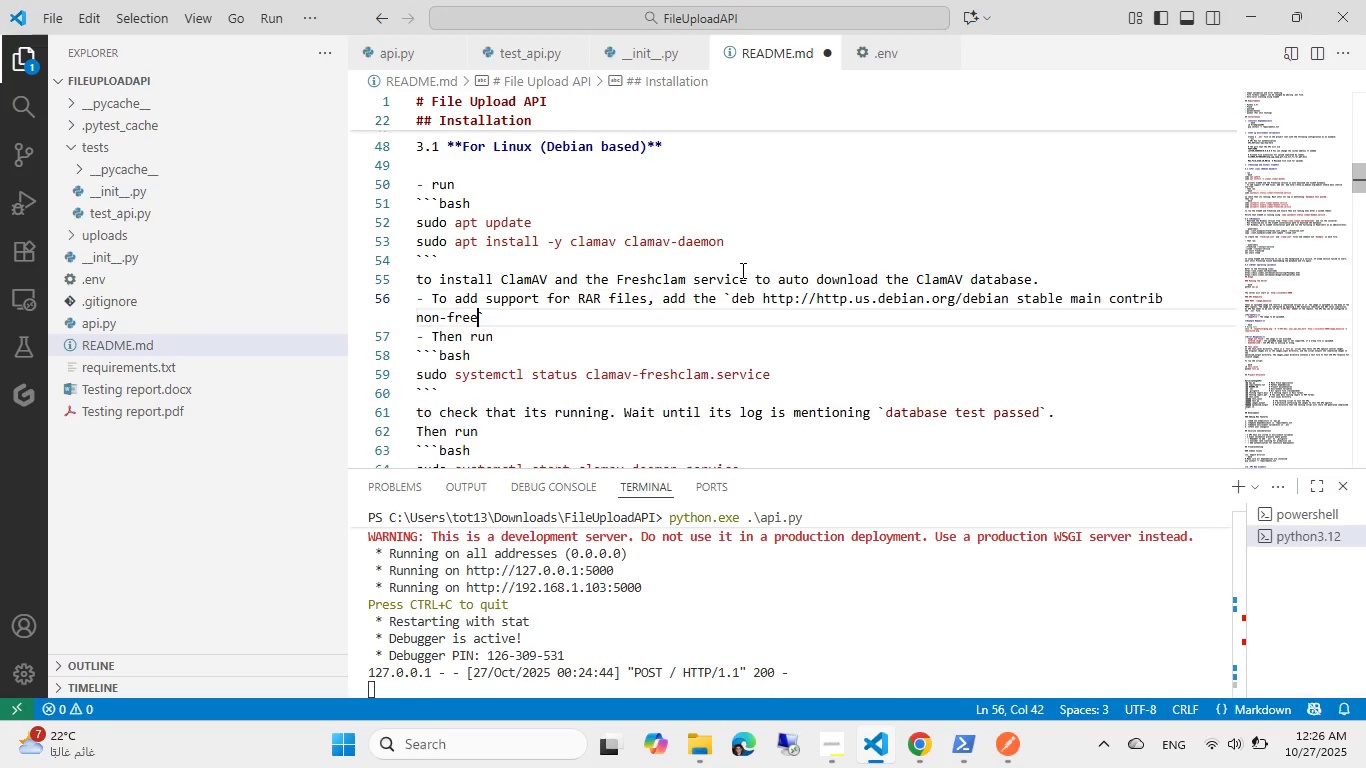 
key(V)
 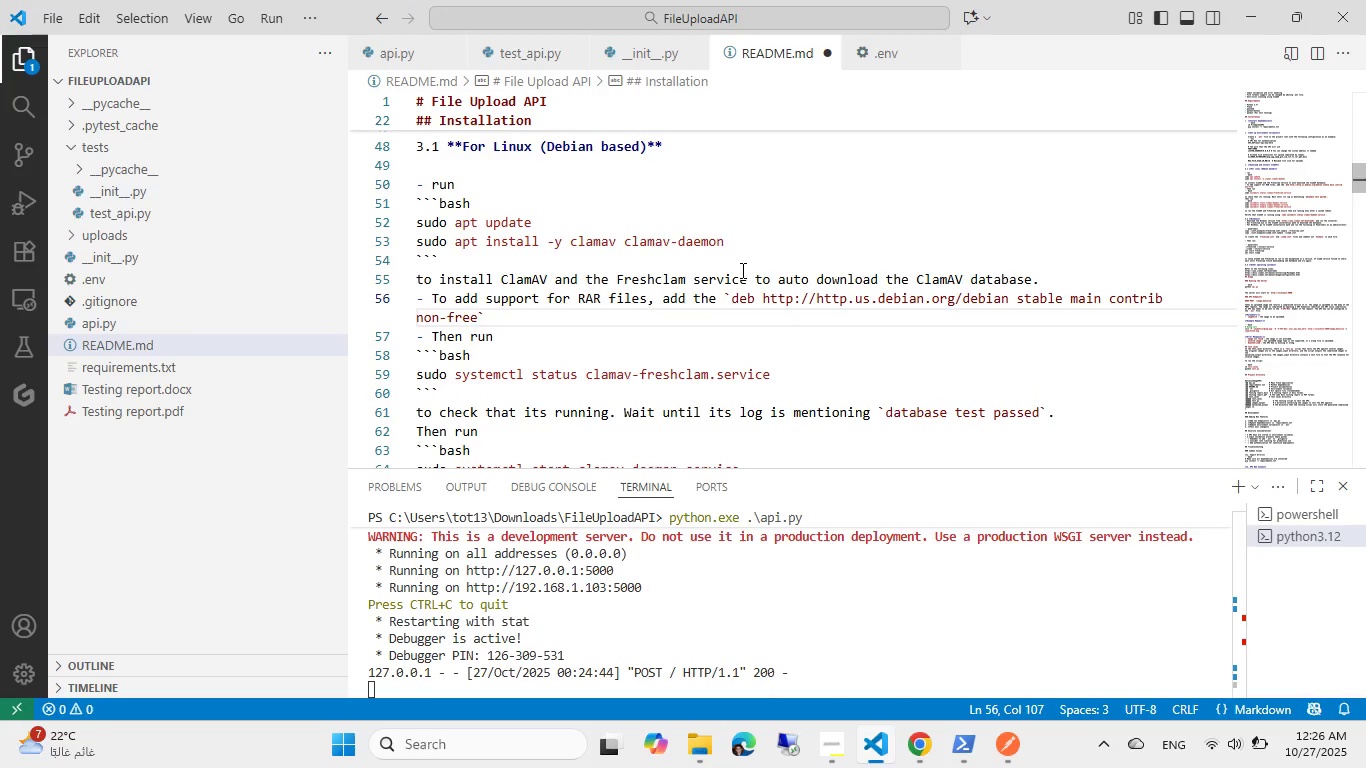 
key(Control+ArrowRight)
 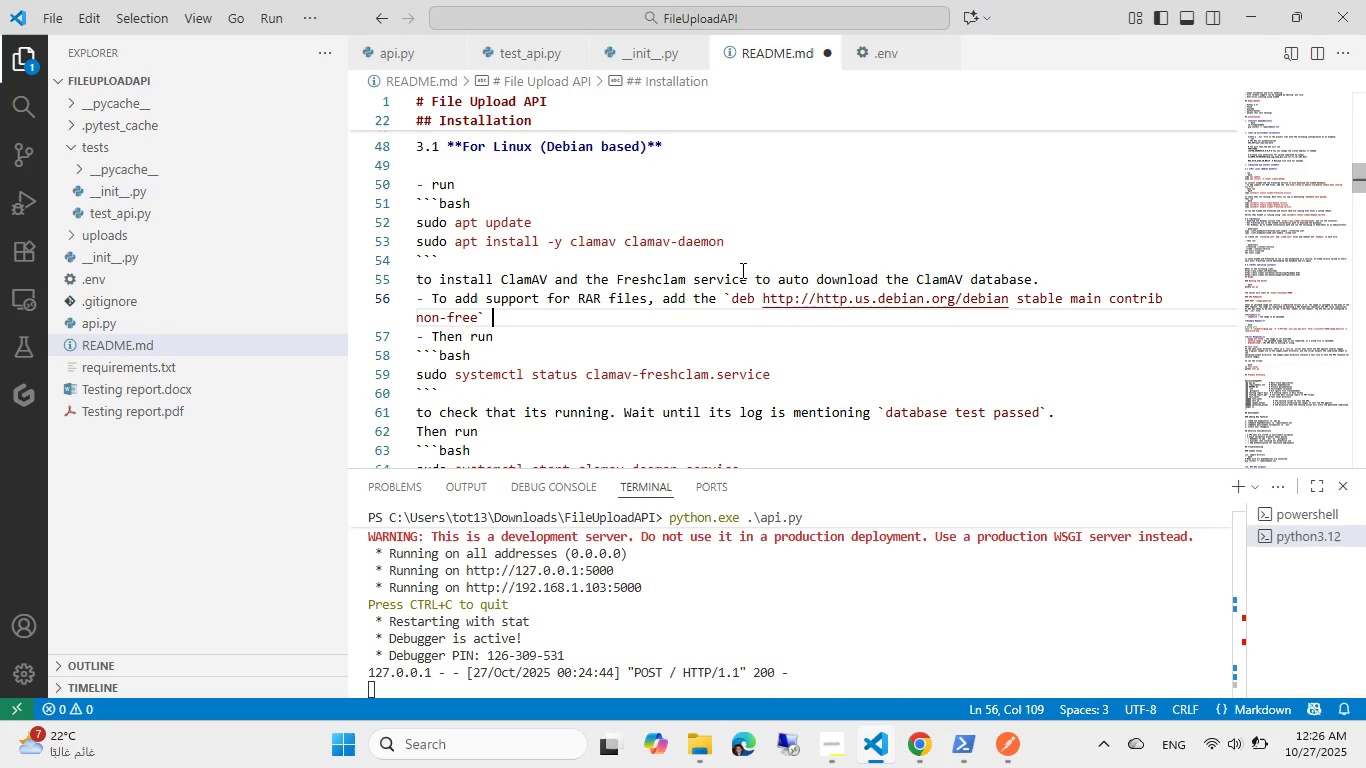 
type( to ``)
 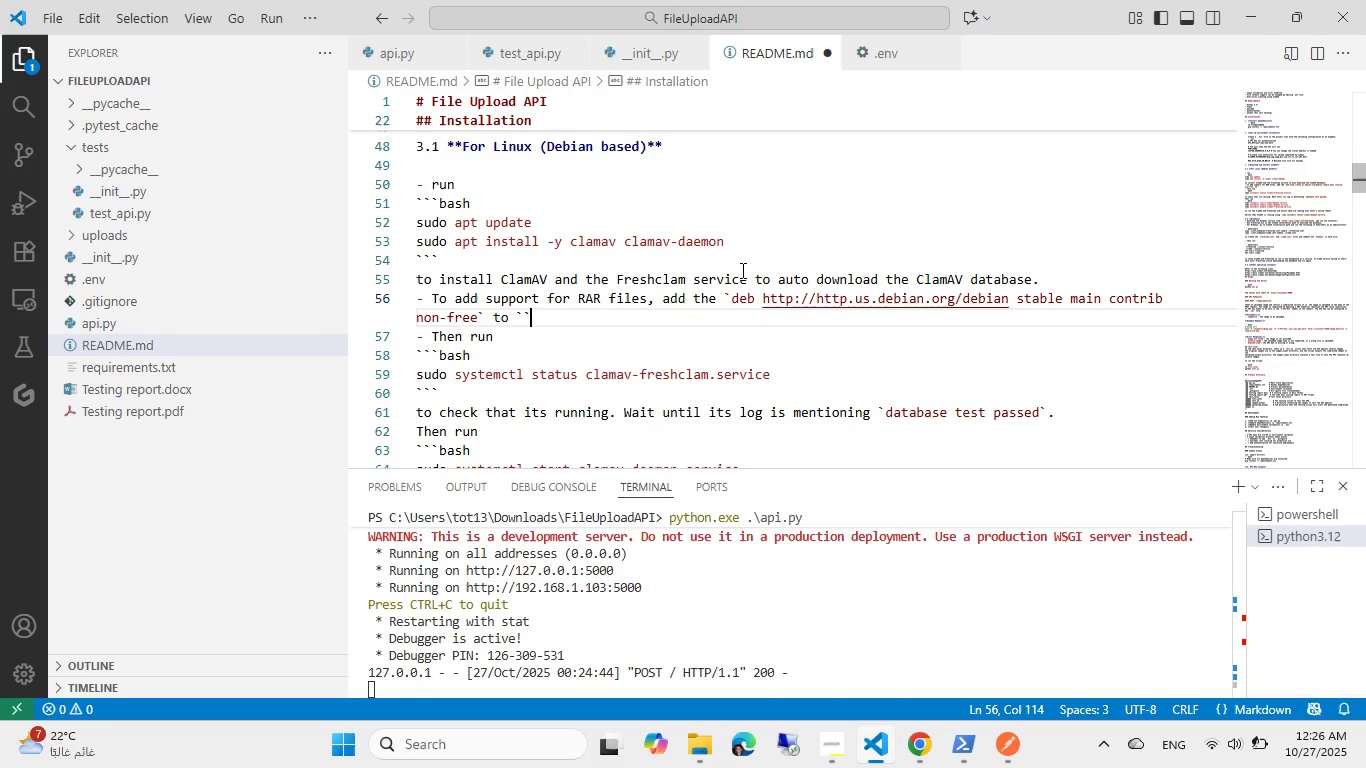 
key(Alt+AltLeft)
 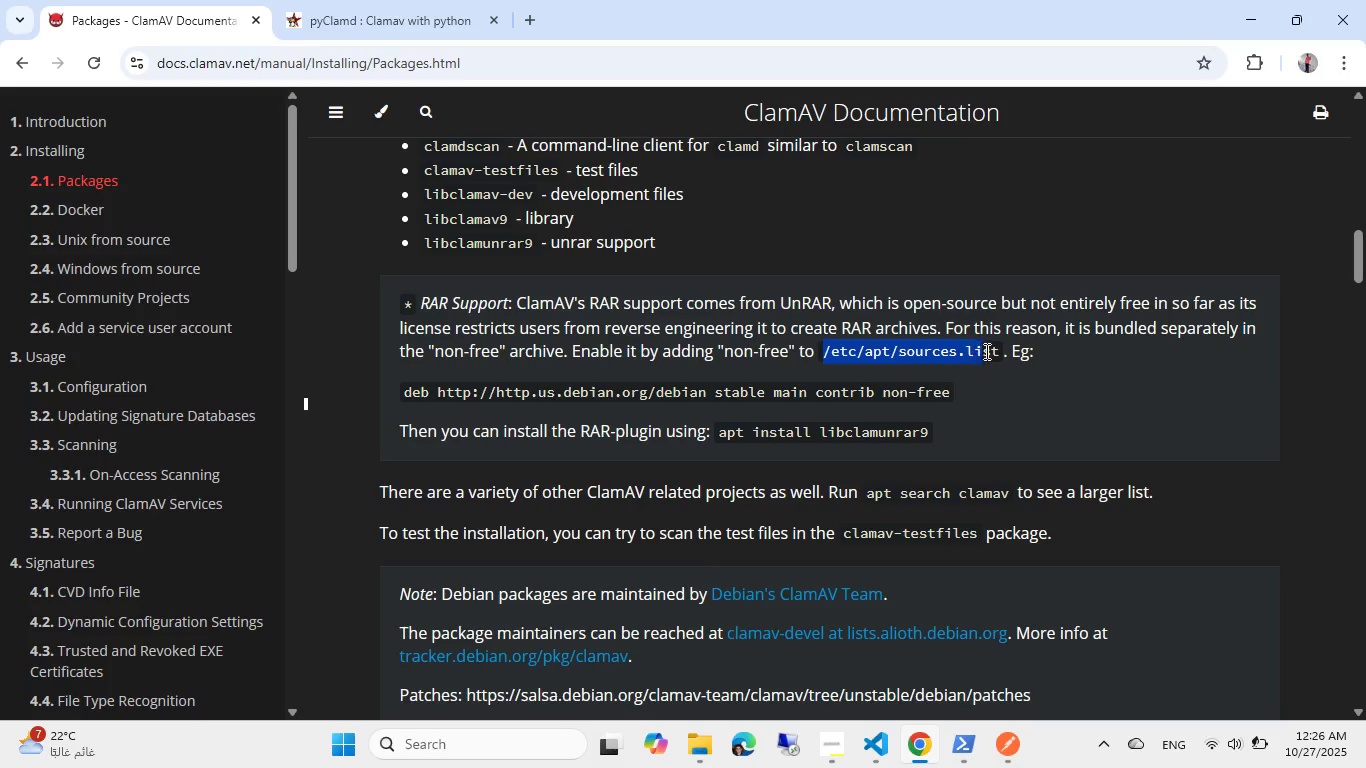 
key(Control+ControlLeft)
 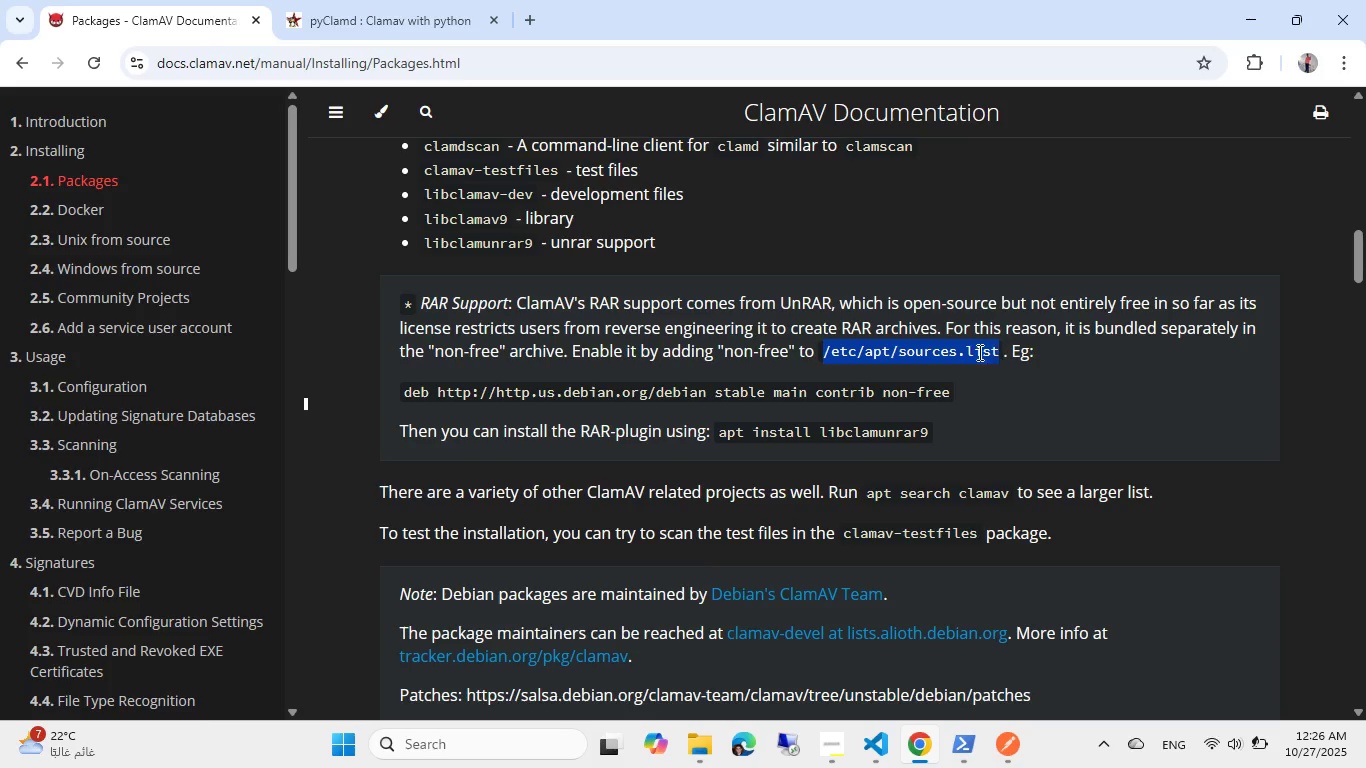 
key(Control+C)
 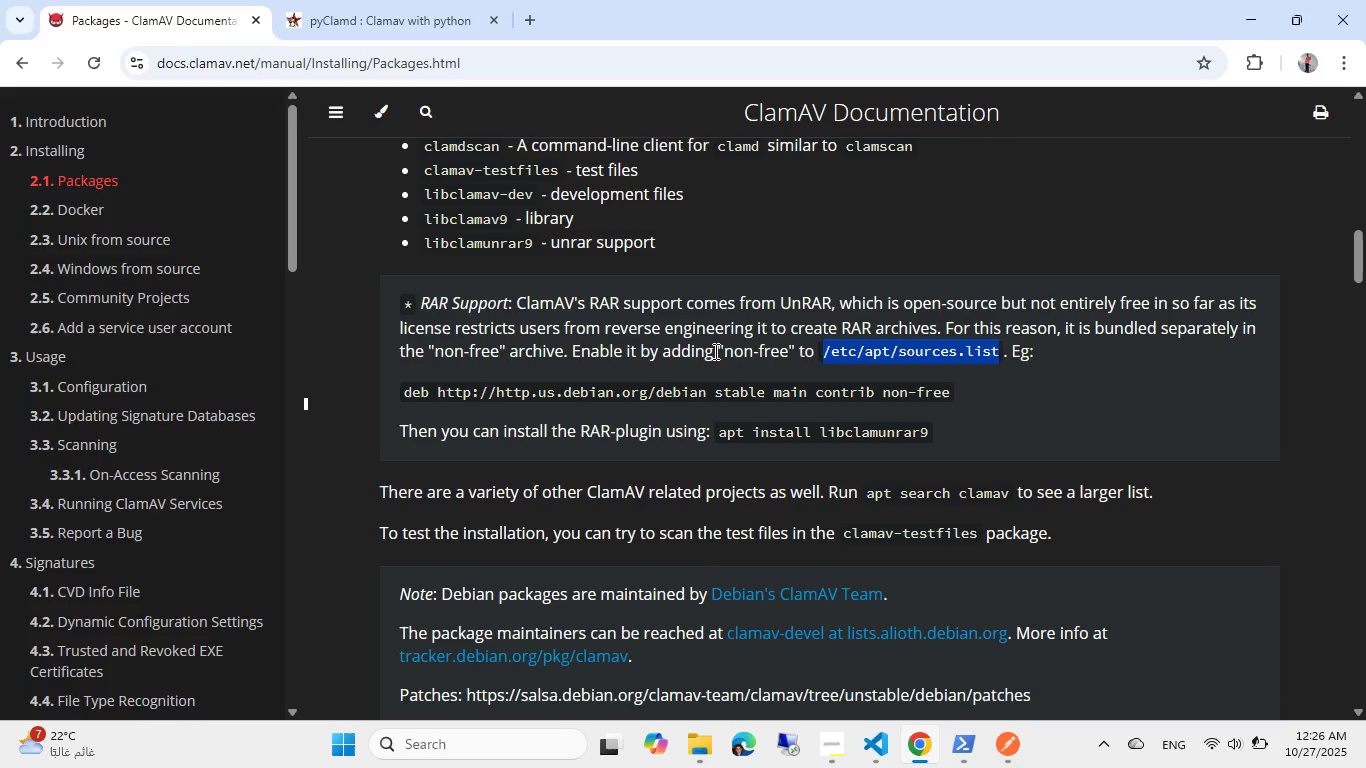 
key(Alt+AltLeft)
 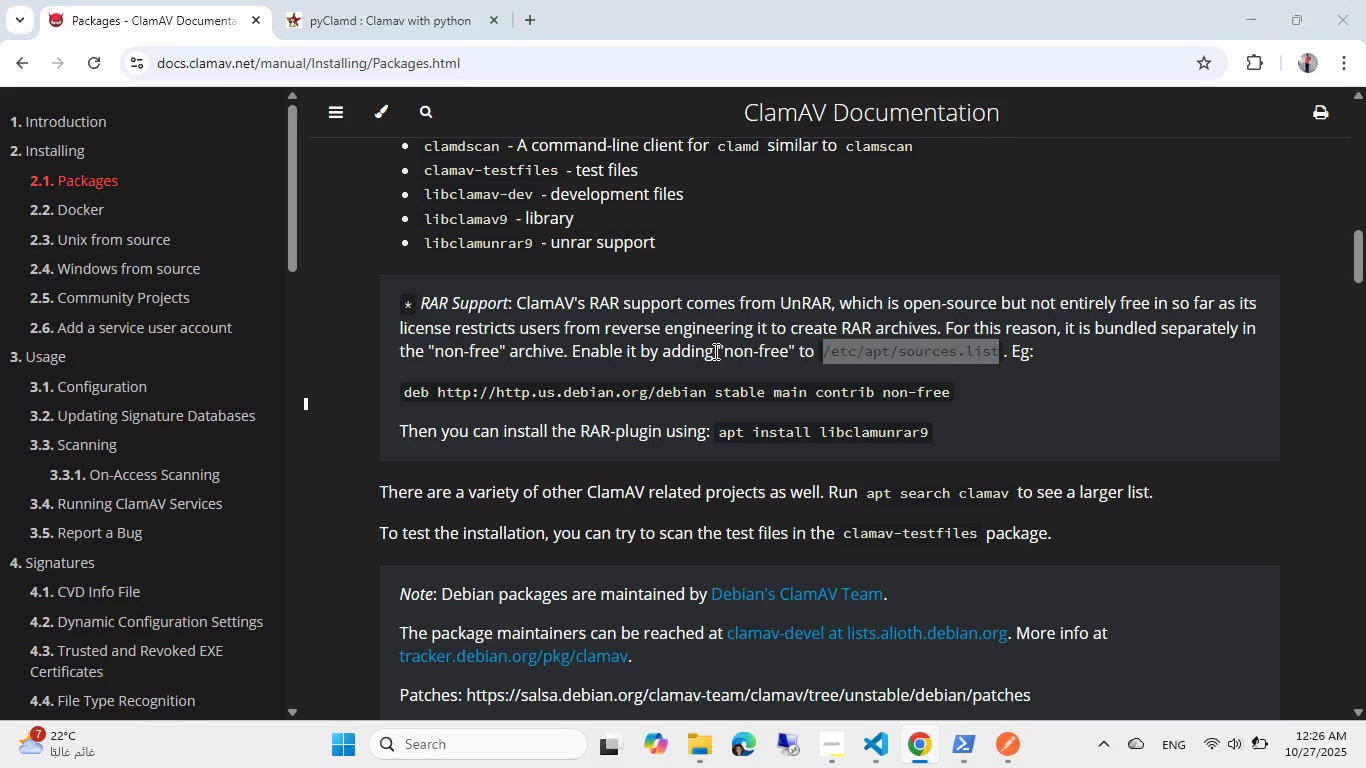 
key(Alt+Tab)
 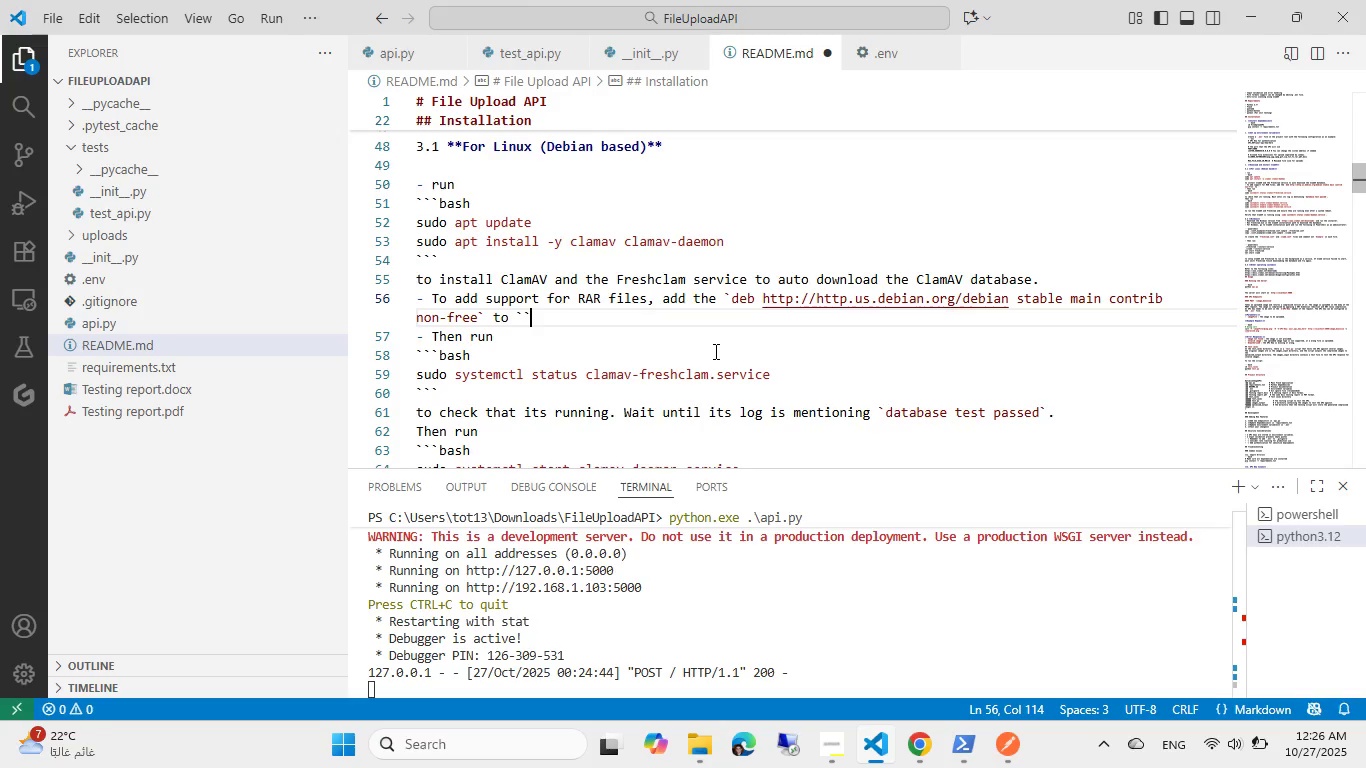 
key(Control+ControlLeft)
 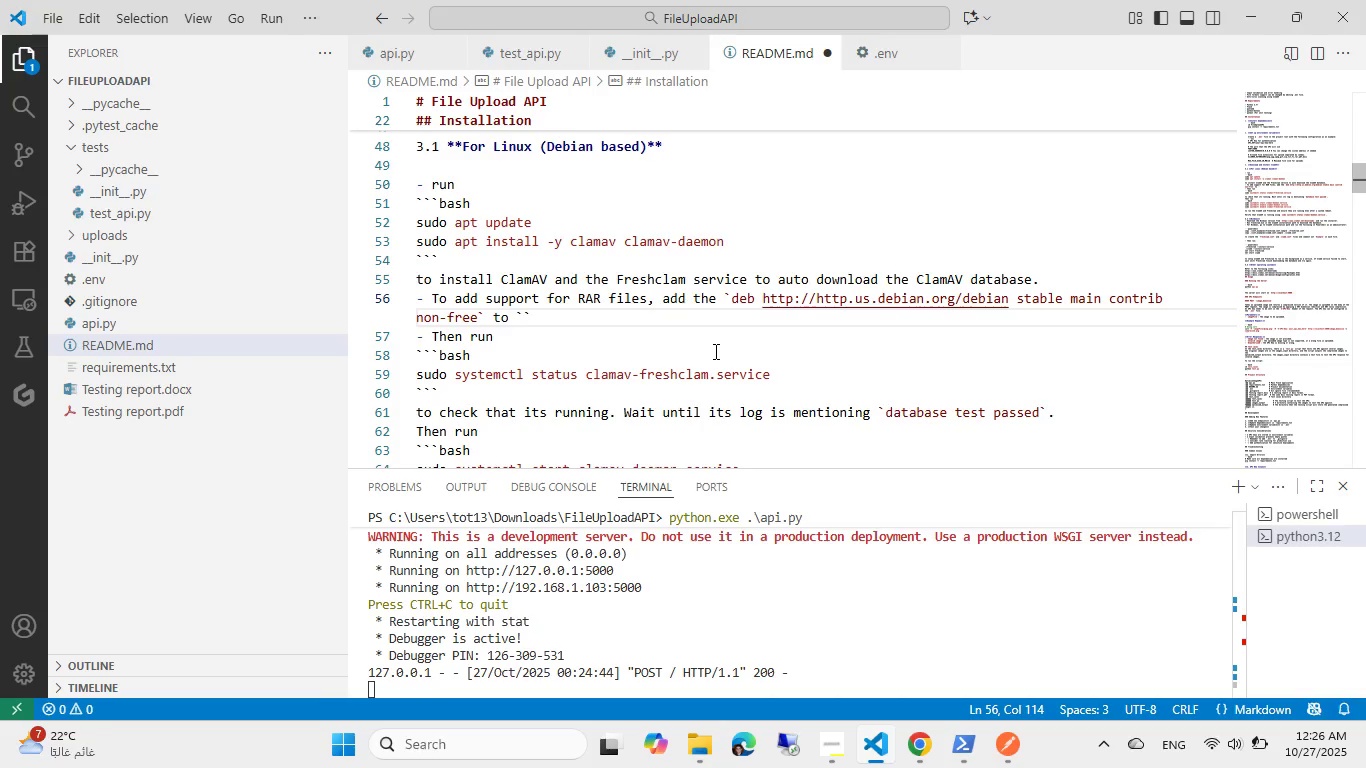 
key(Control+V)
 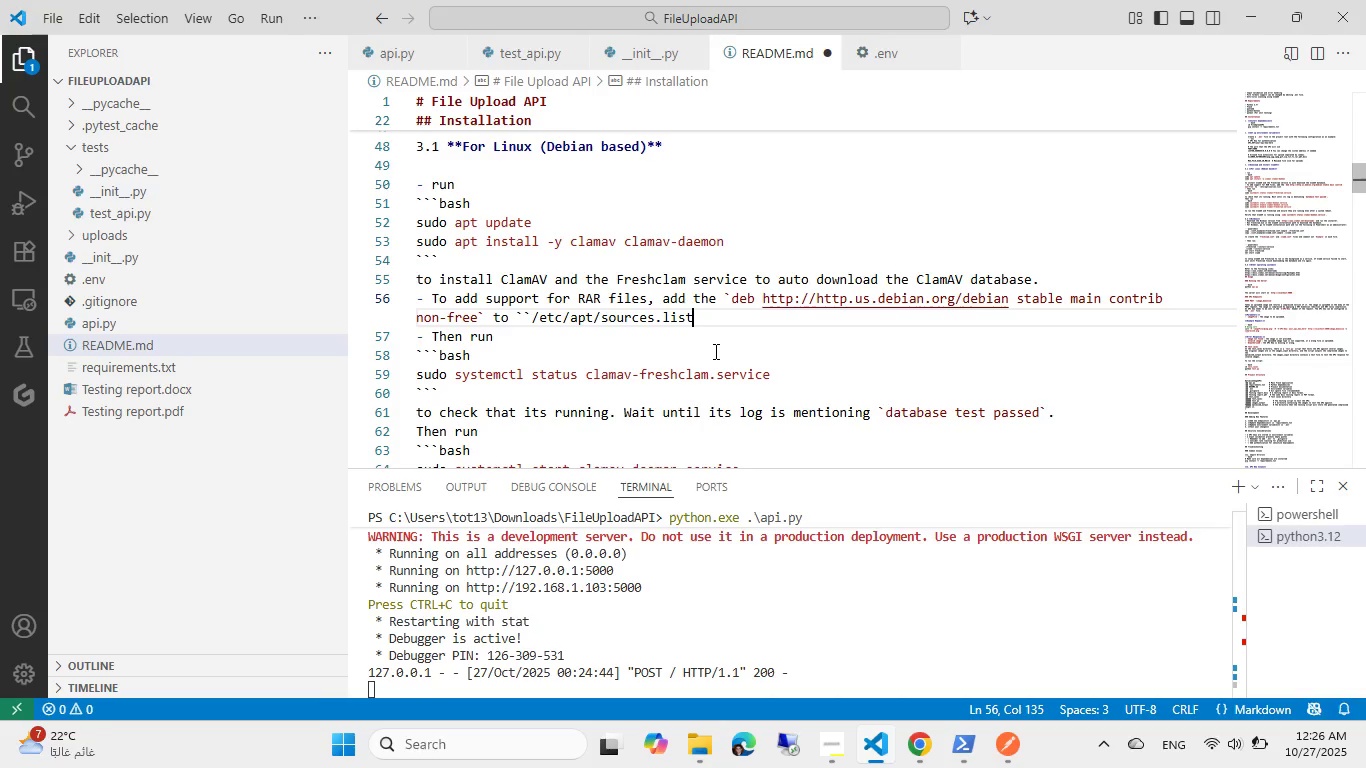 
key(Control+ControlLeft)
 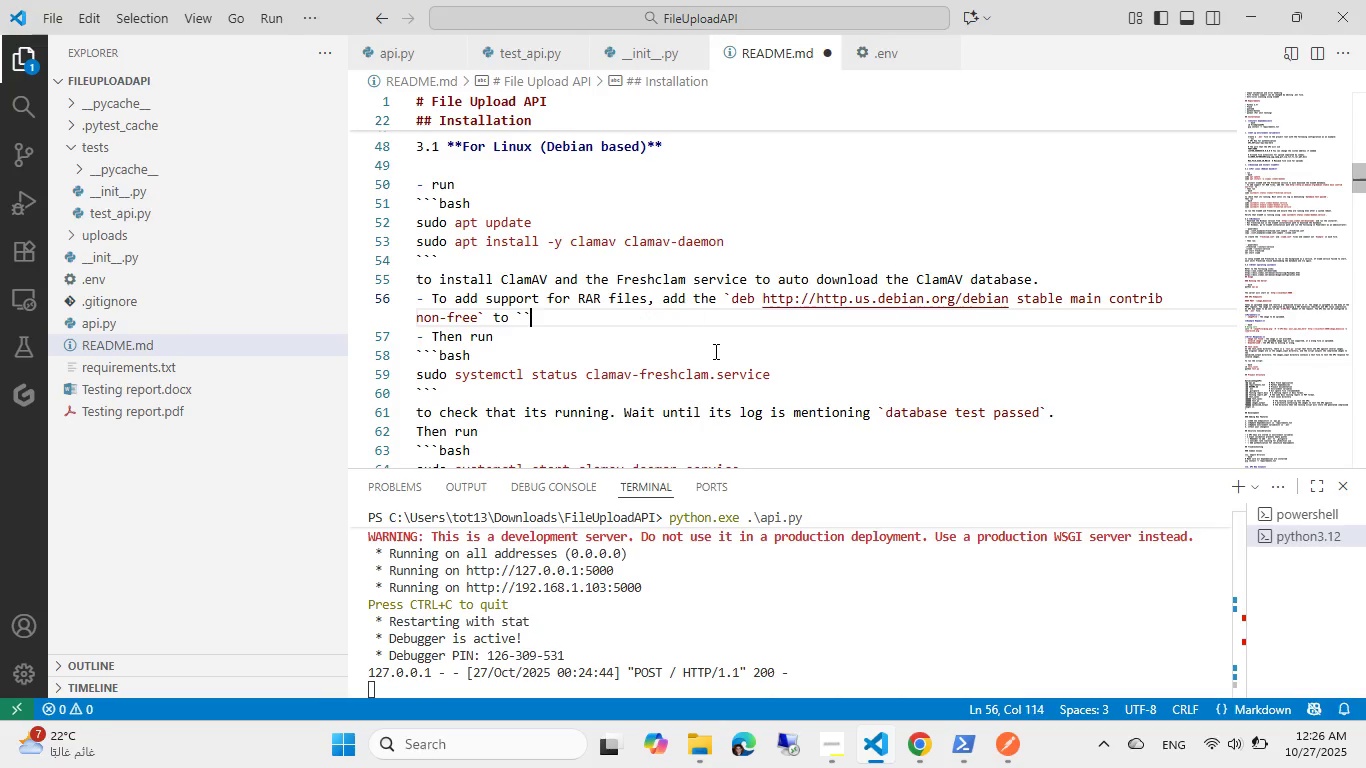 
key(Control+Z)
 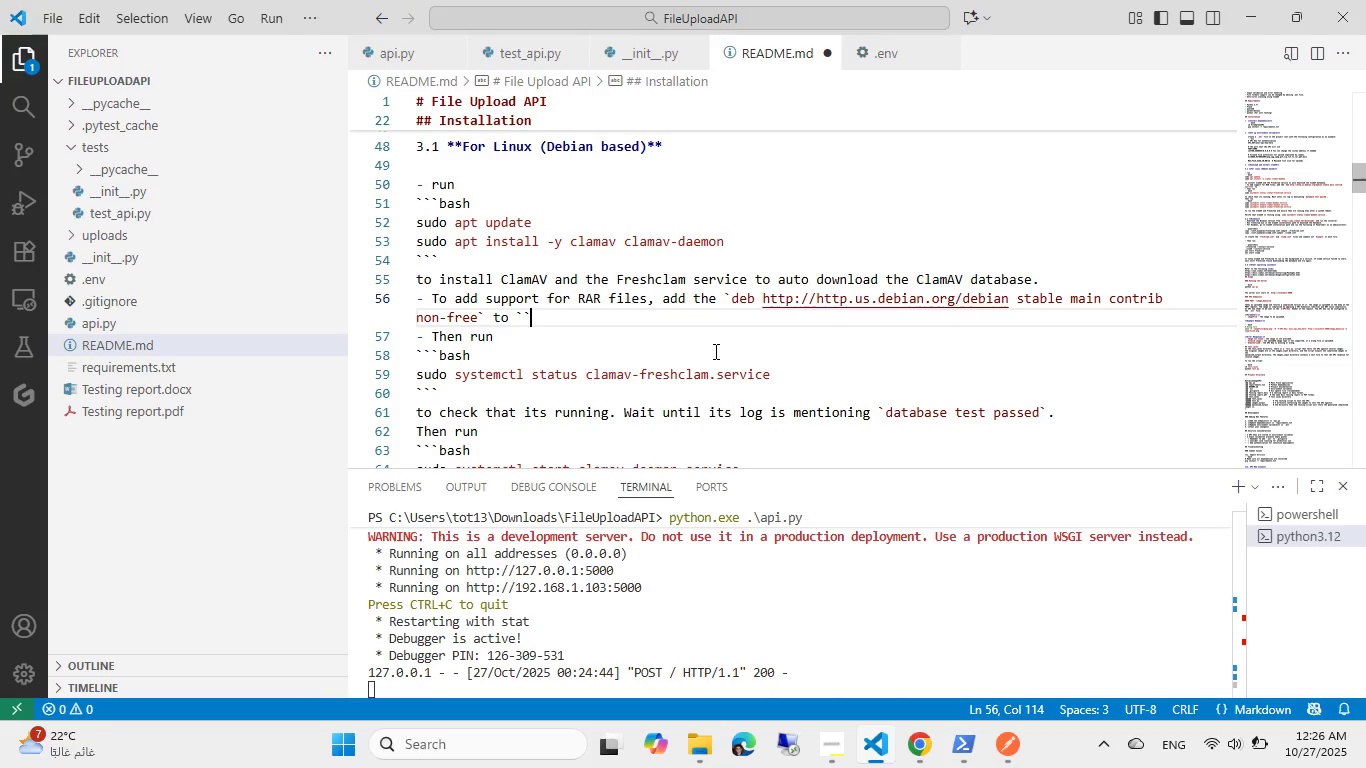 
key(Control+ArrowLeft)
 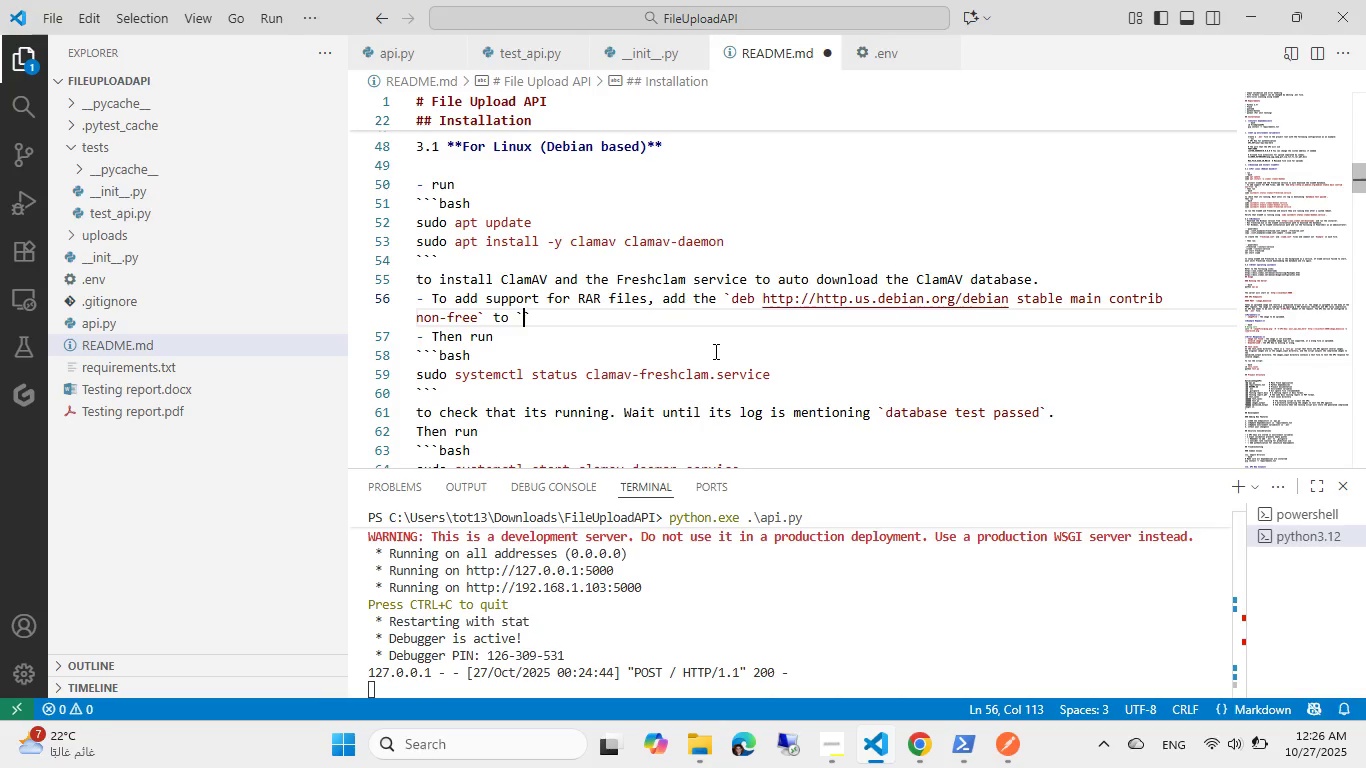 
key(Control+ControlLeft)
 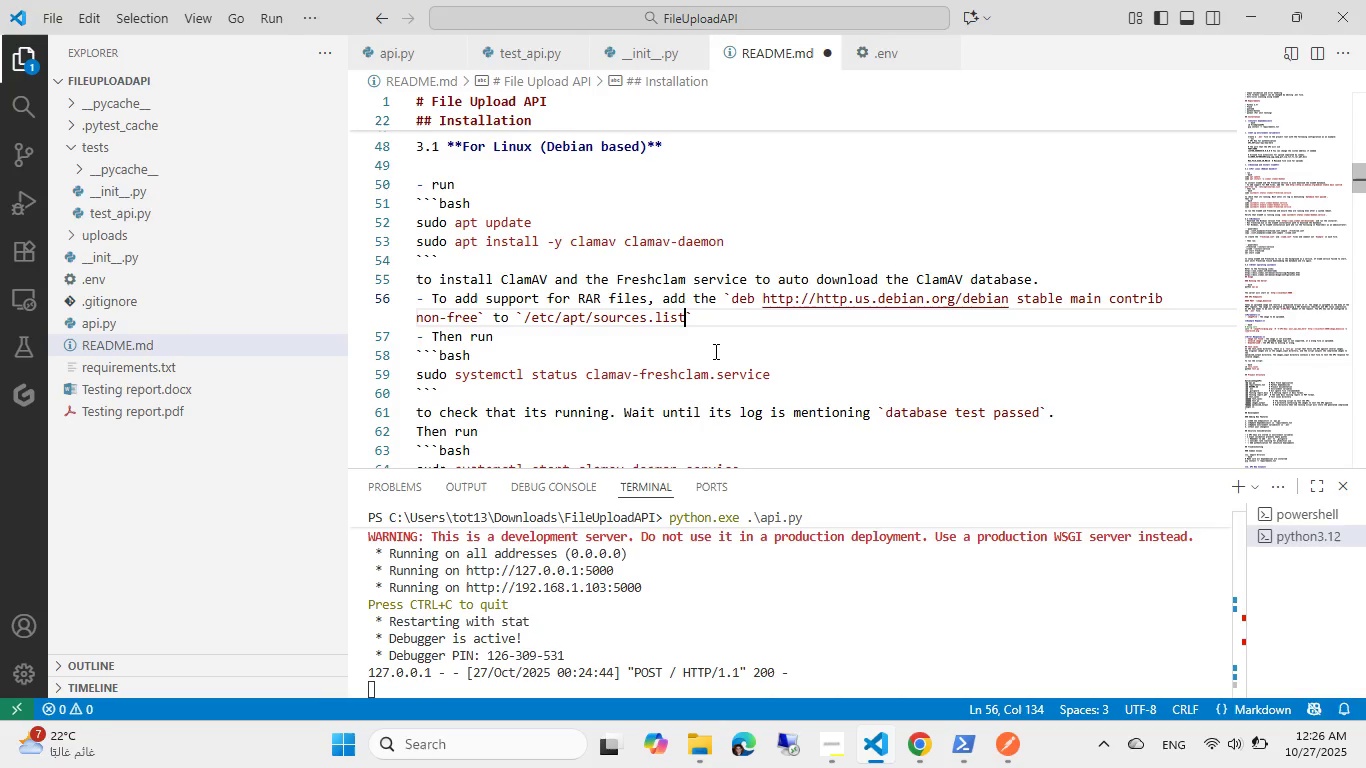 
key(Control+V)
 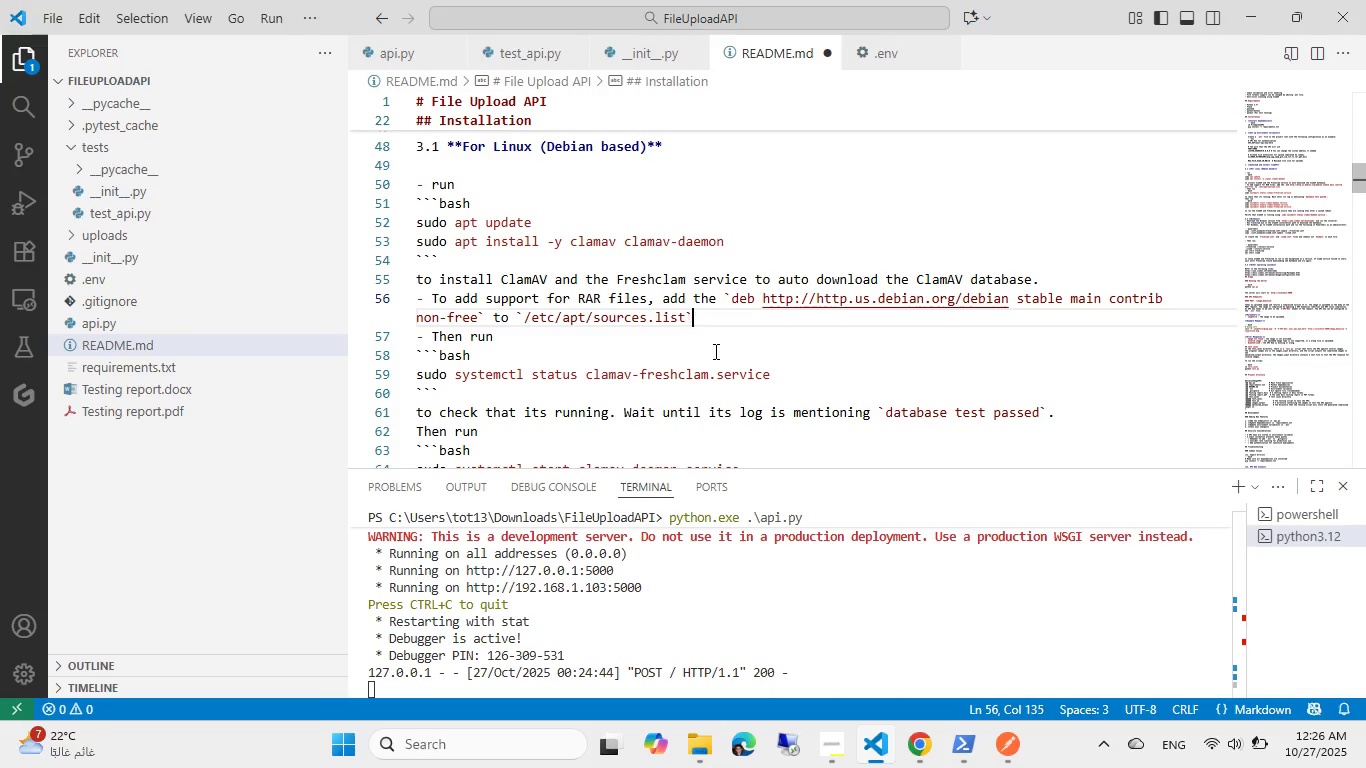 
key(ArrowRight)
 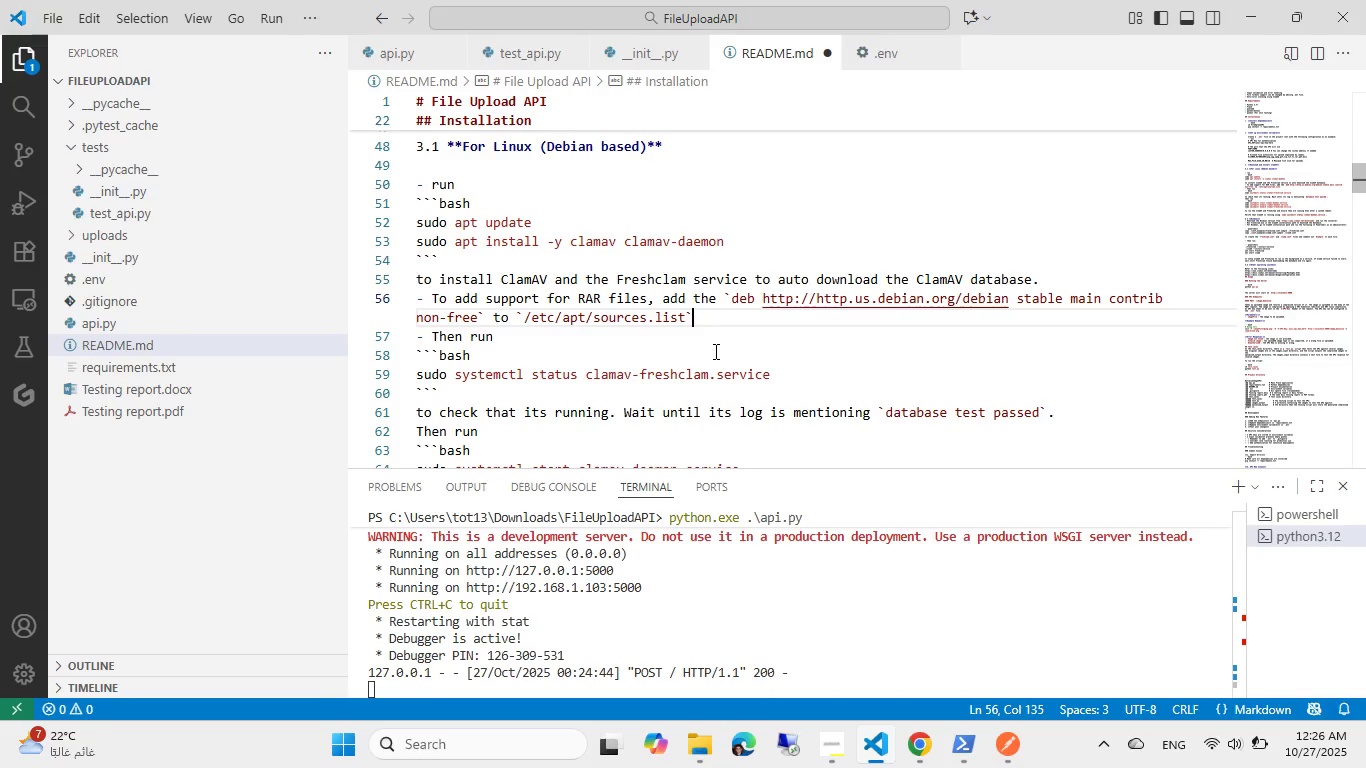 
type( then u:)
 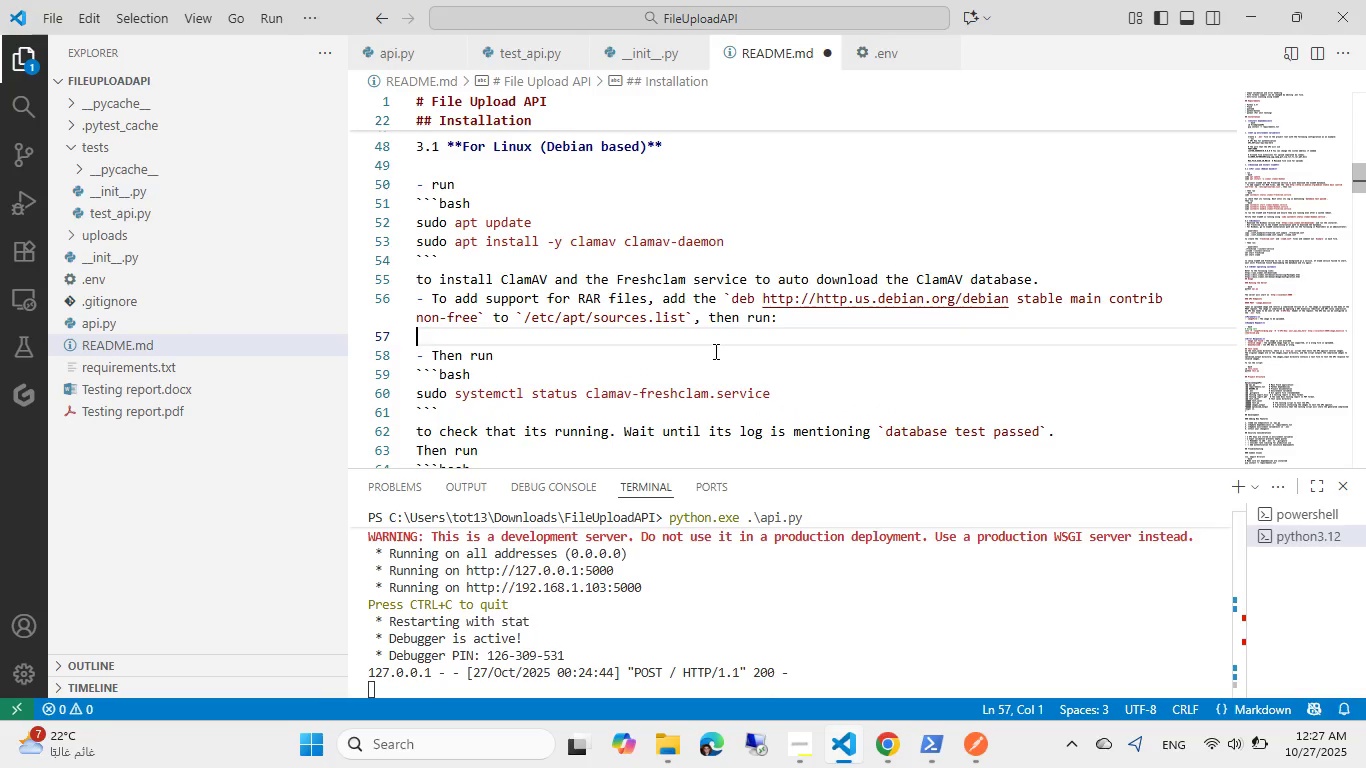 
hold_key(key=R, duration=0.32)
 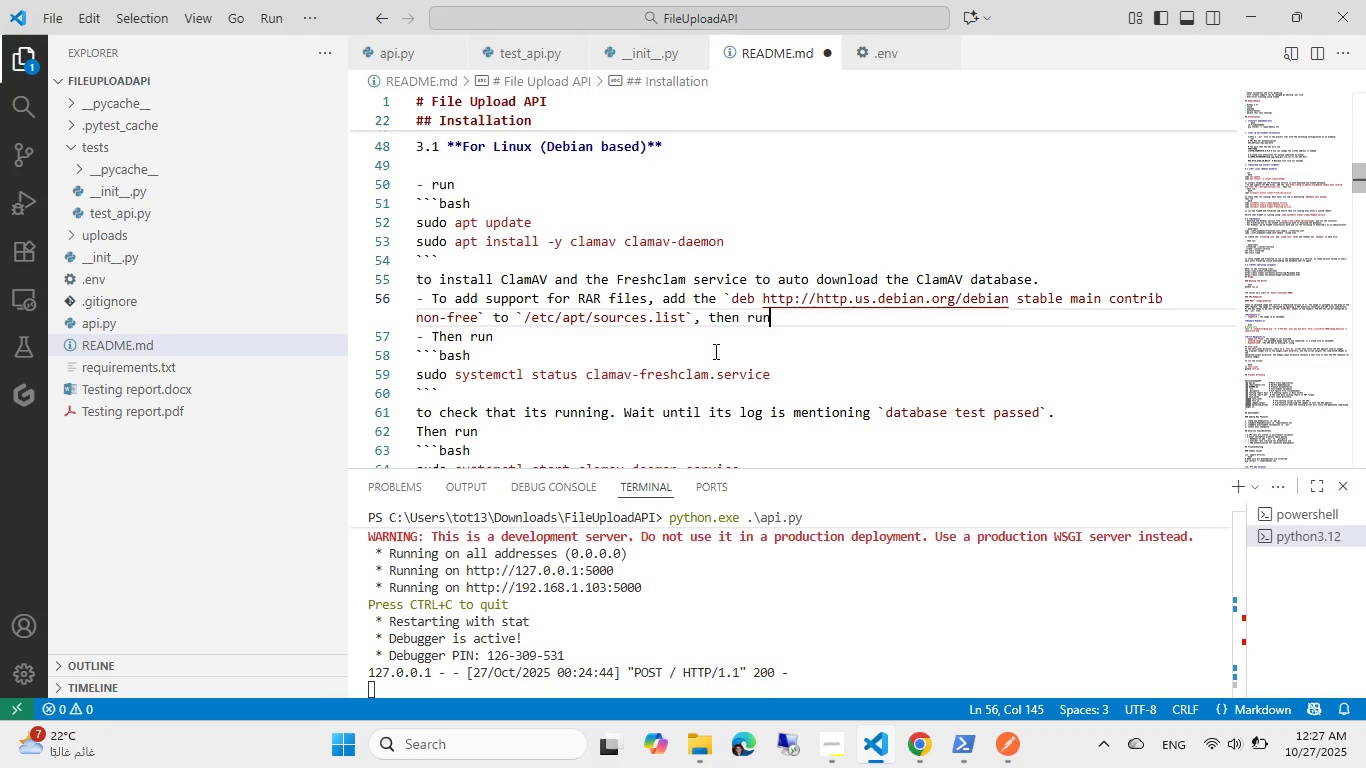 
hold_key(key=N, duration=11.68)
 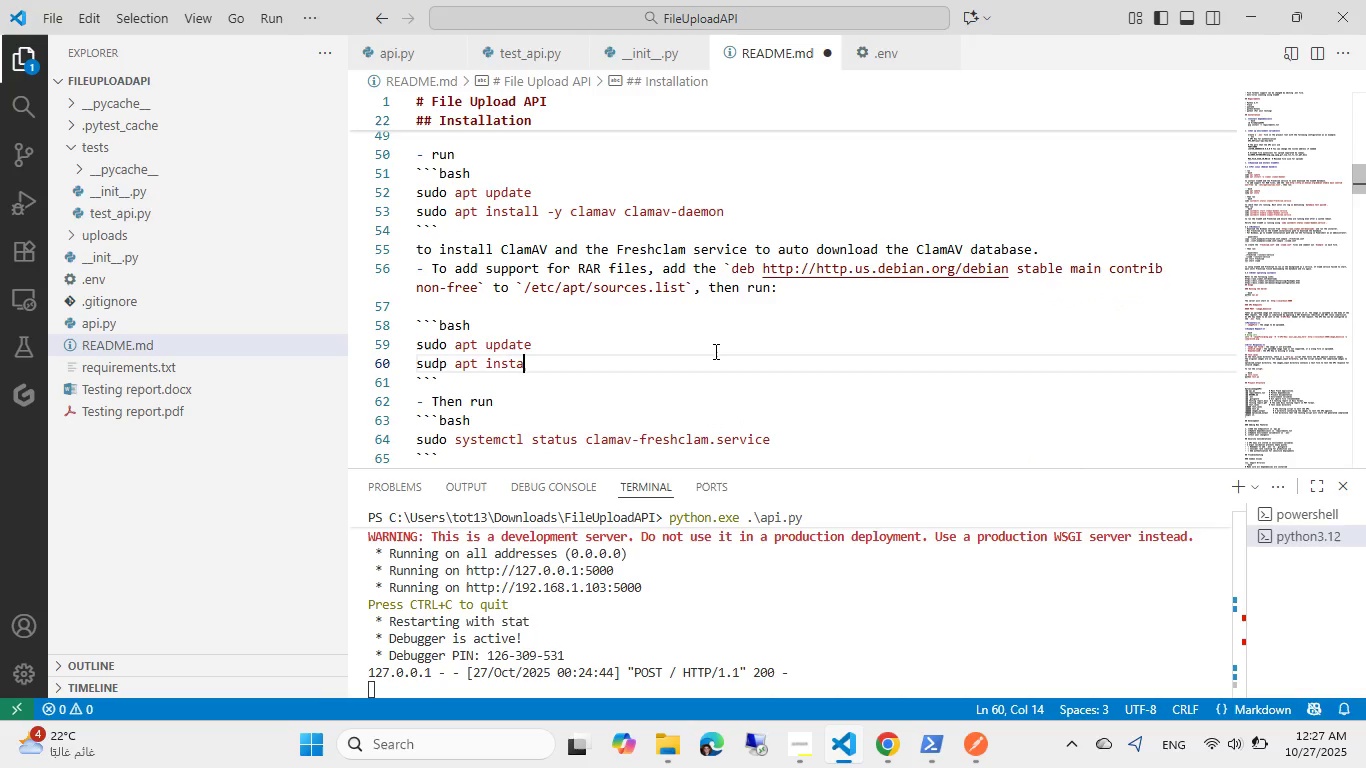 
key(Shift+Enter)
 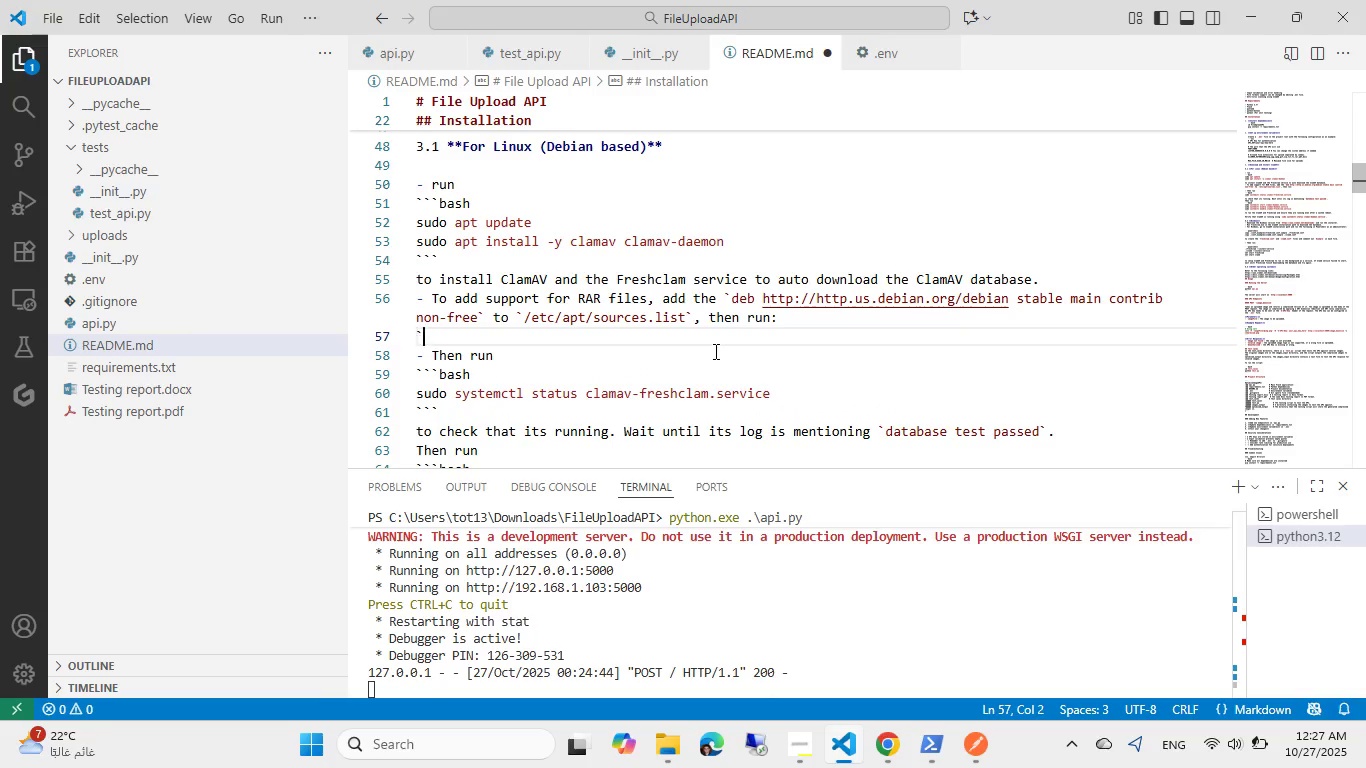 
type(```bash)
 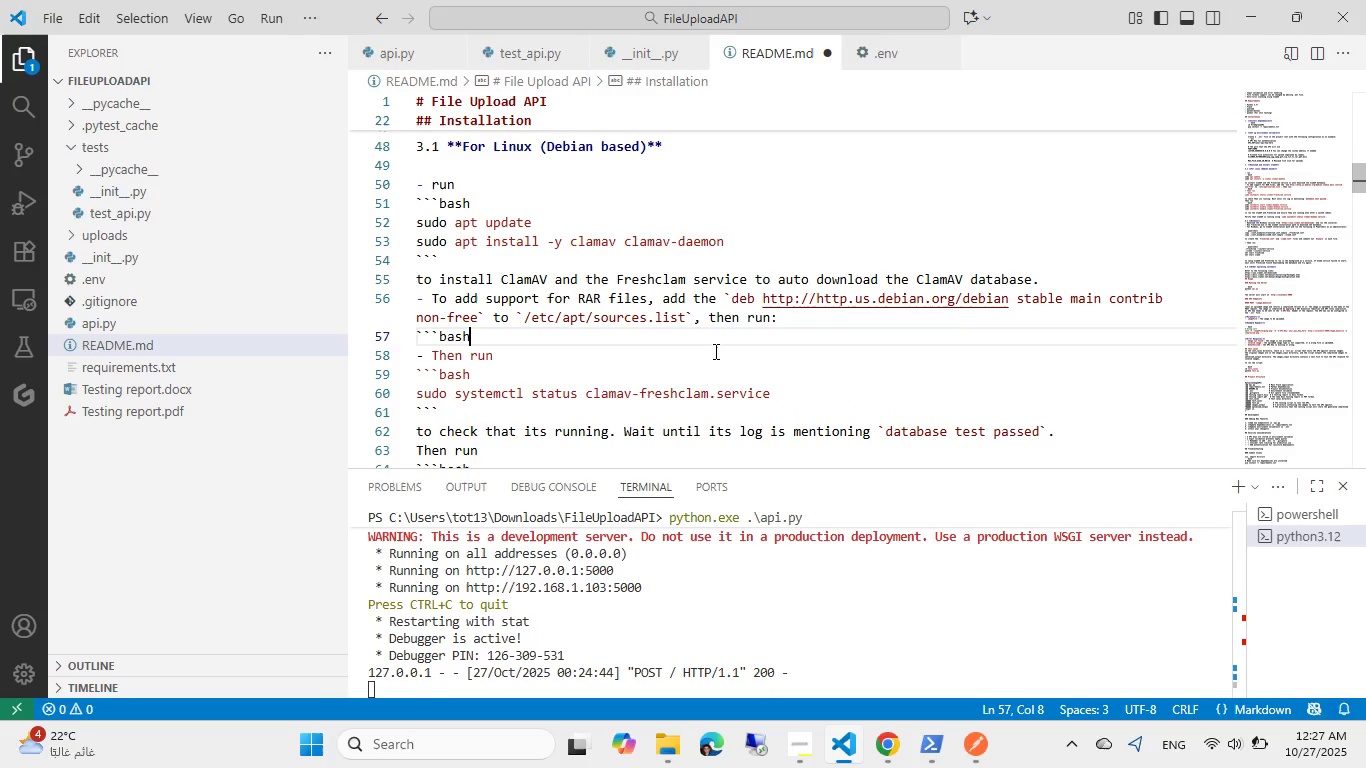 
key(ArrowUp)
 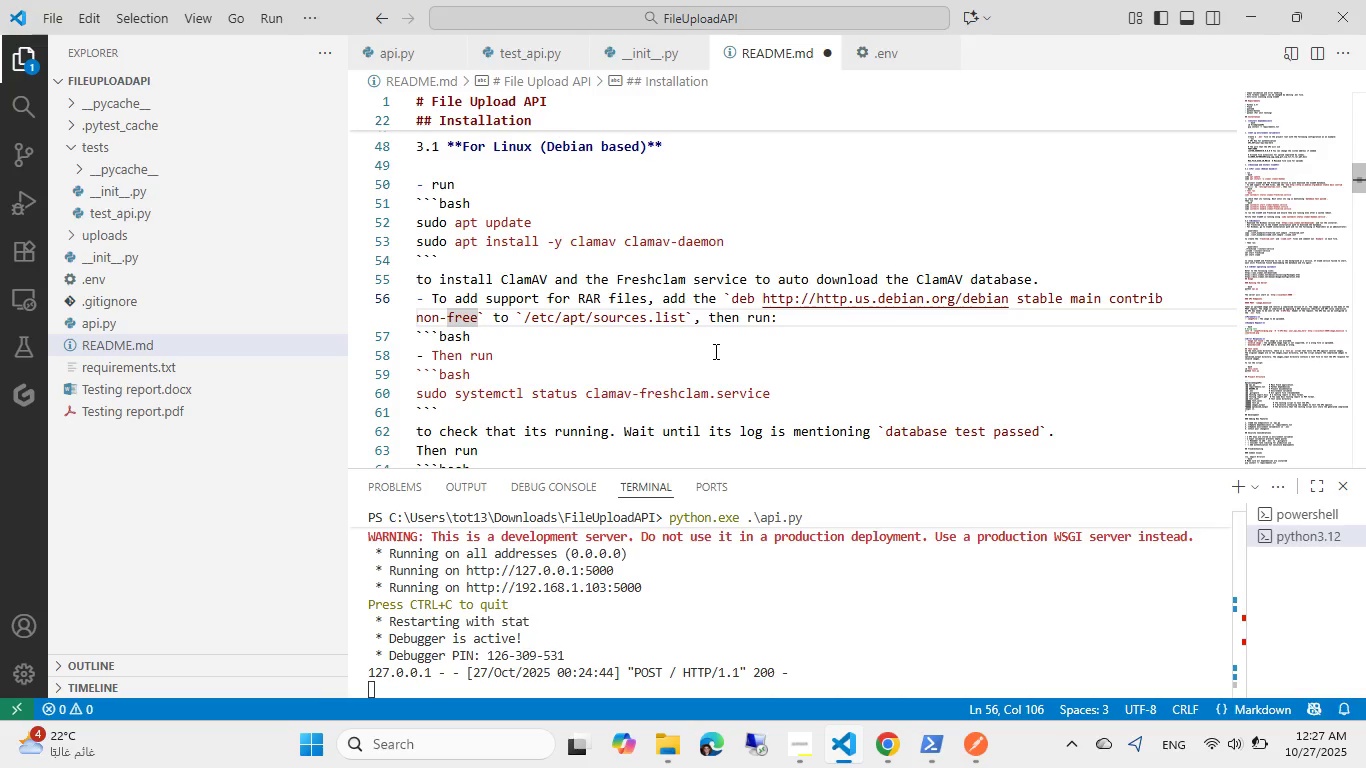 
key(End)
 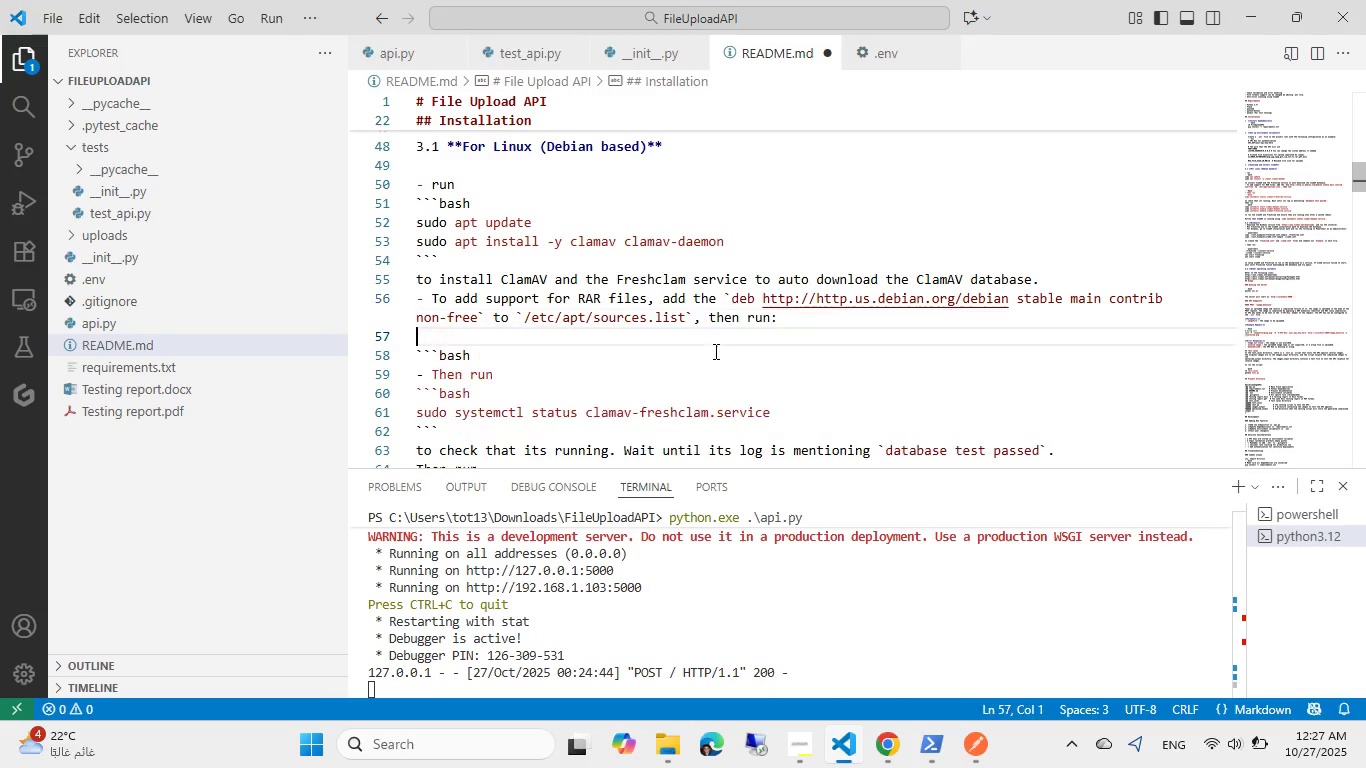 
key(Enter)
 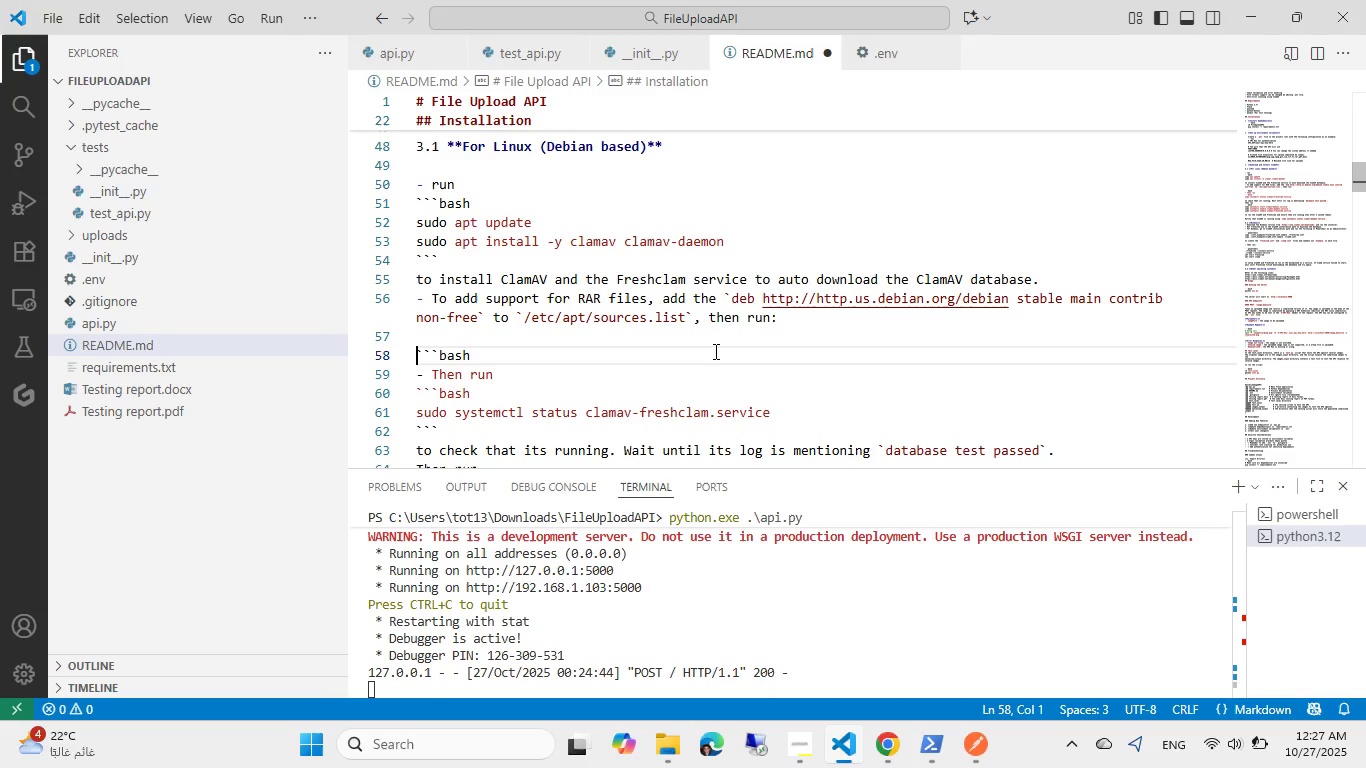 
key(ArrowDown)
 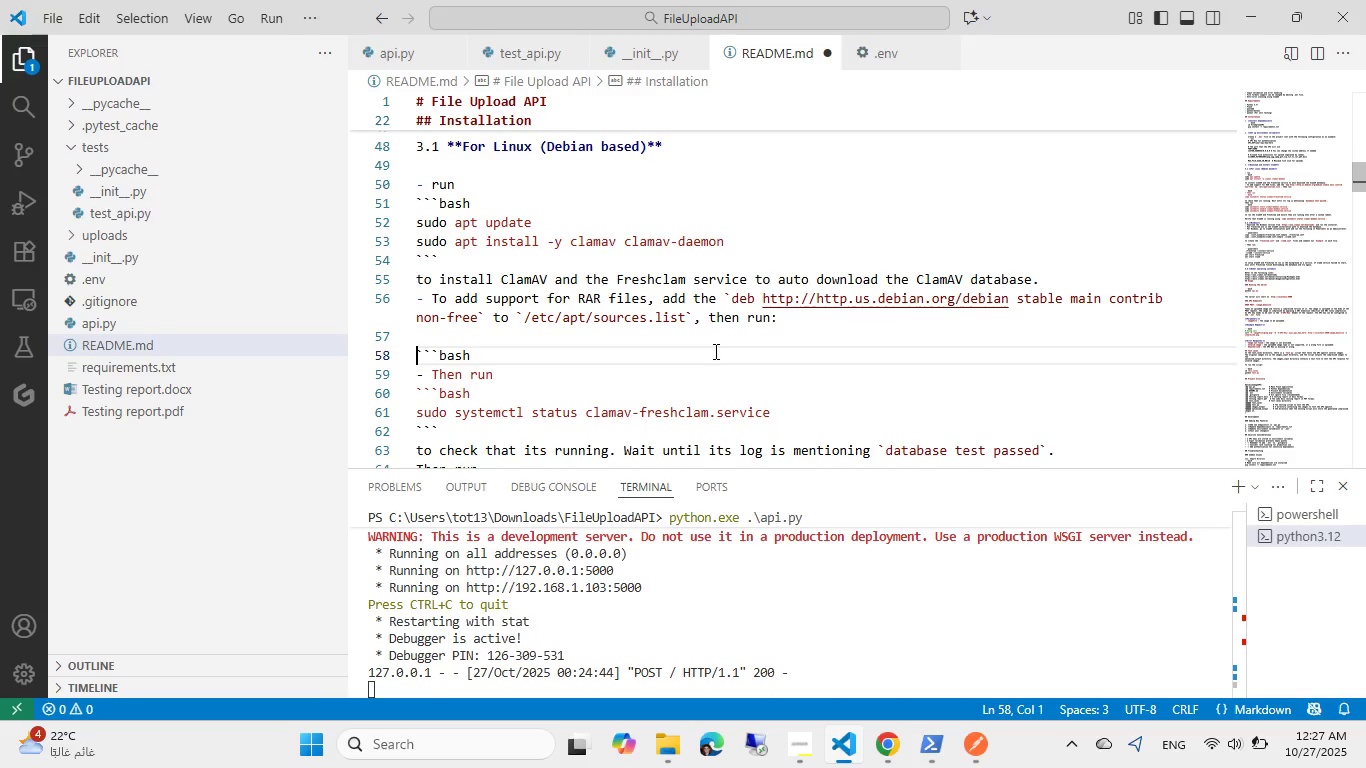 
key(End)
 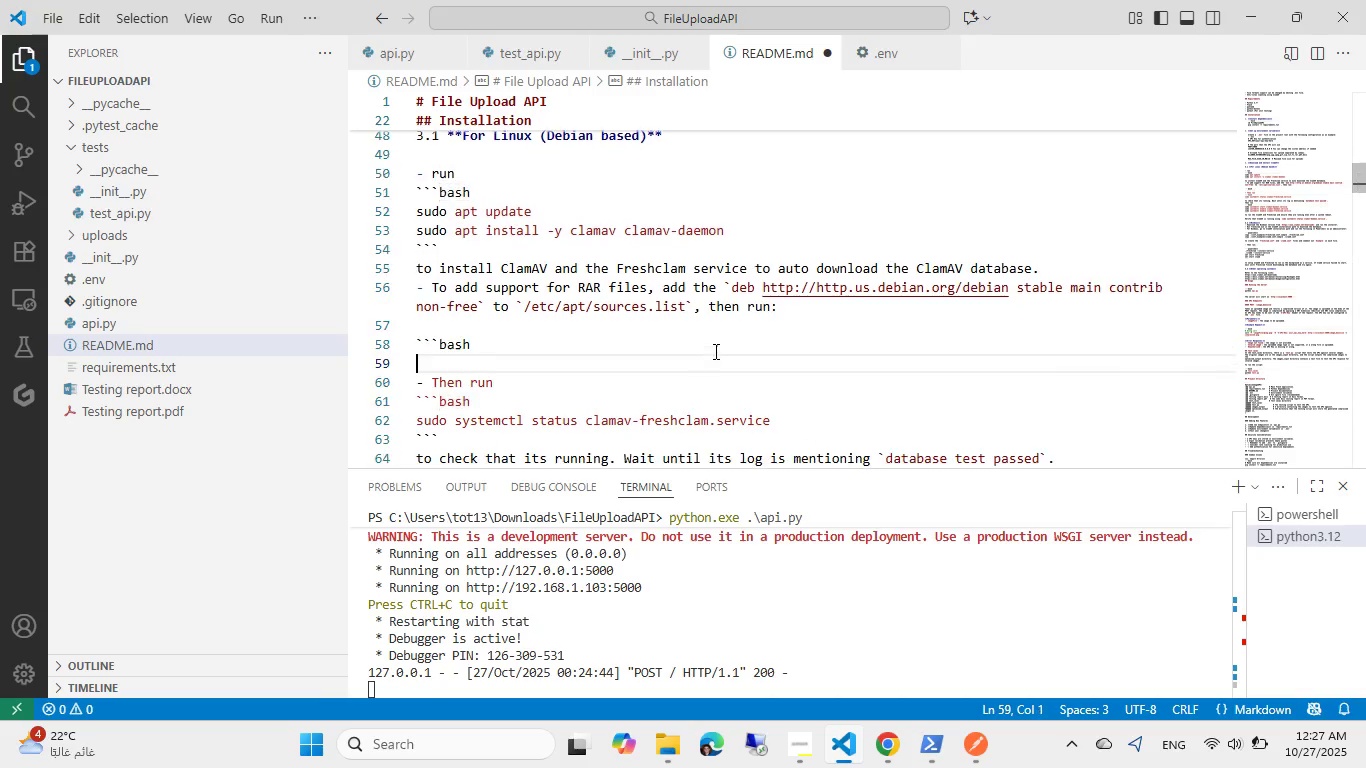 
key(Enter)
 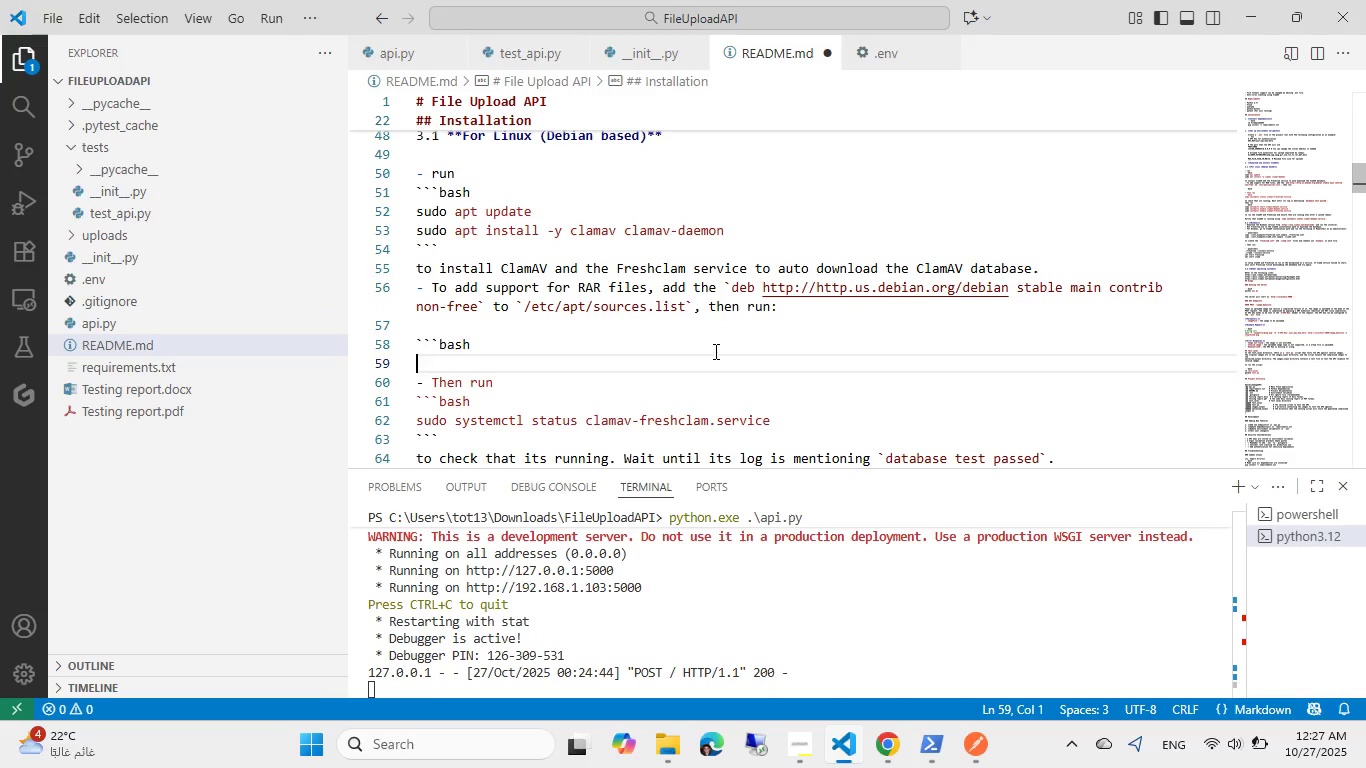 
key(Enter)
 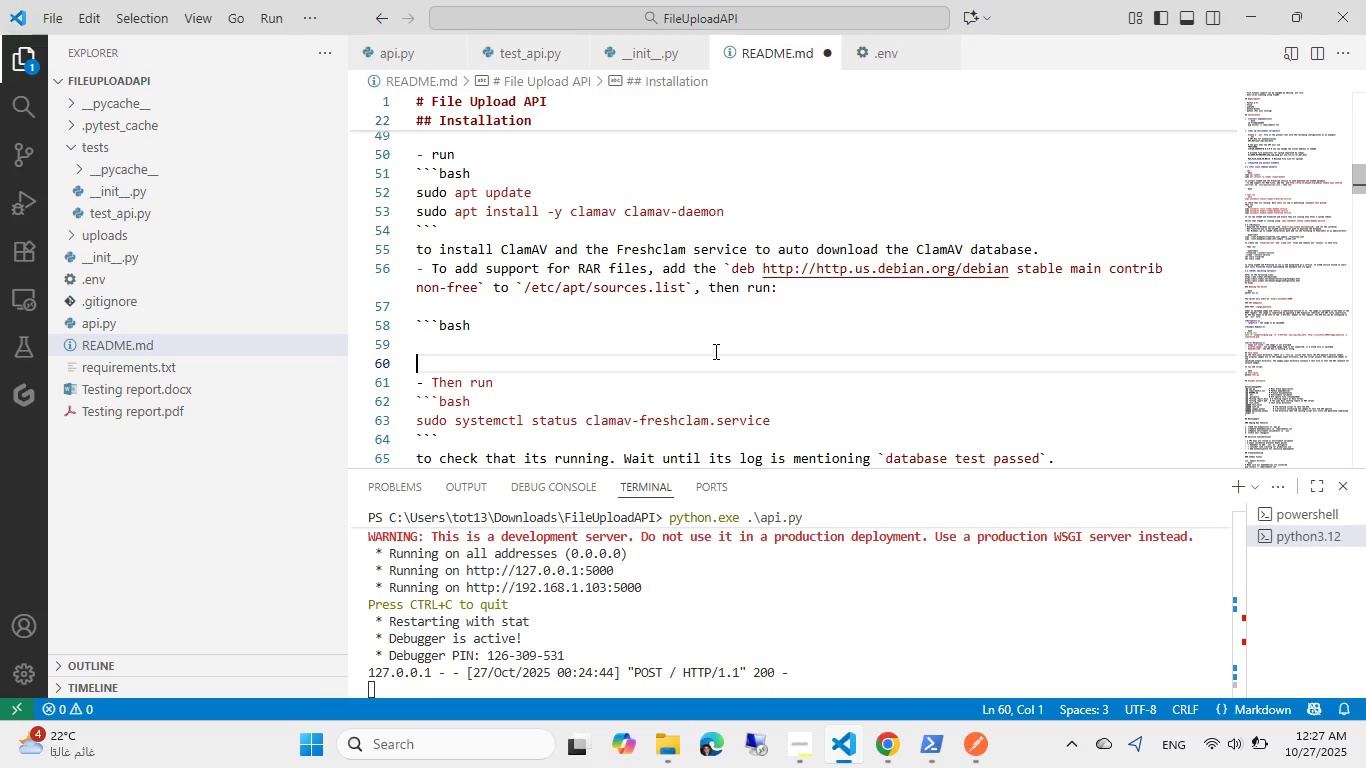 
key(Backquote)
 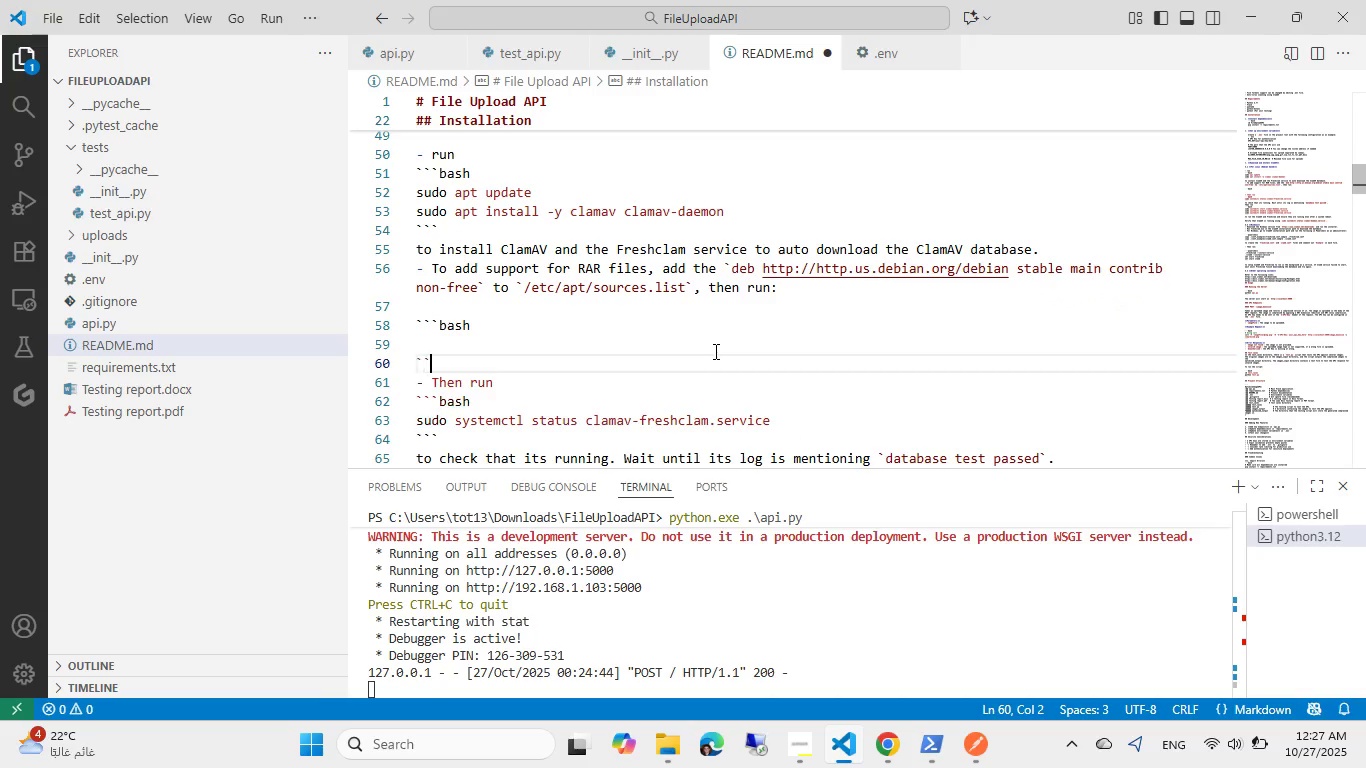 
key(Backquote)
 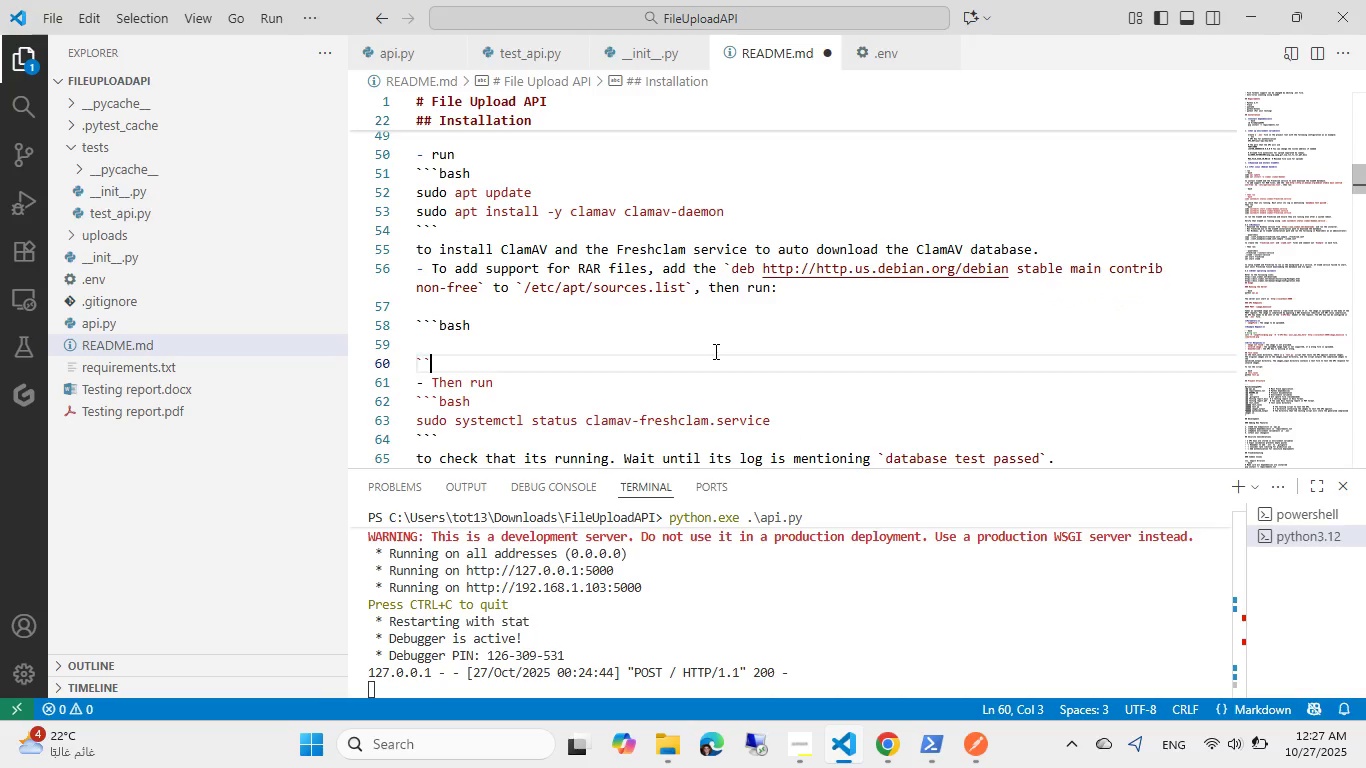 
key(Backquote)
 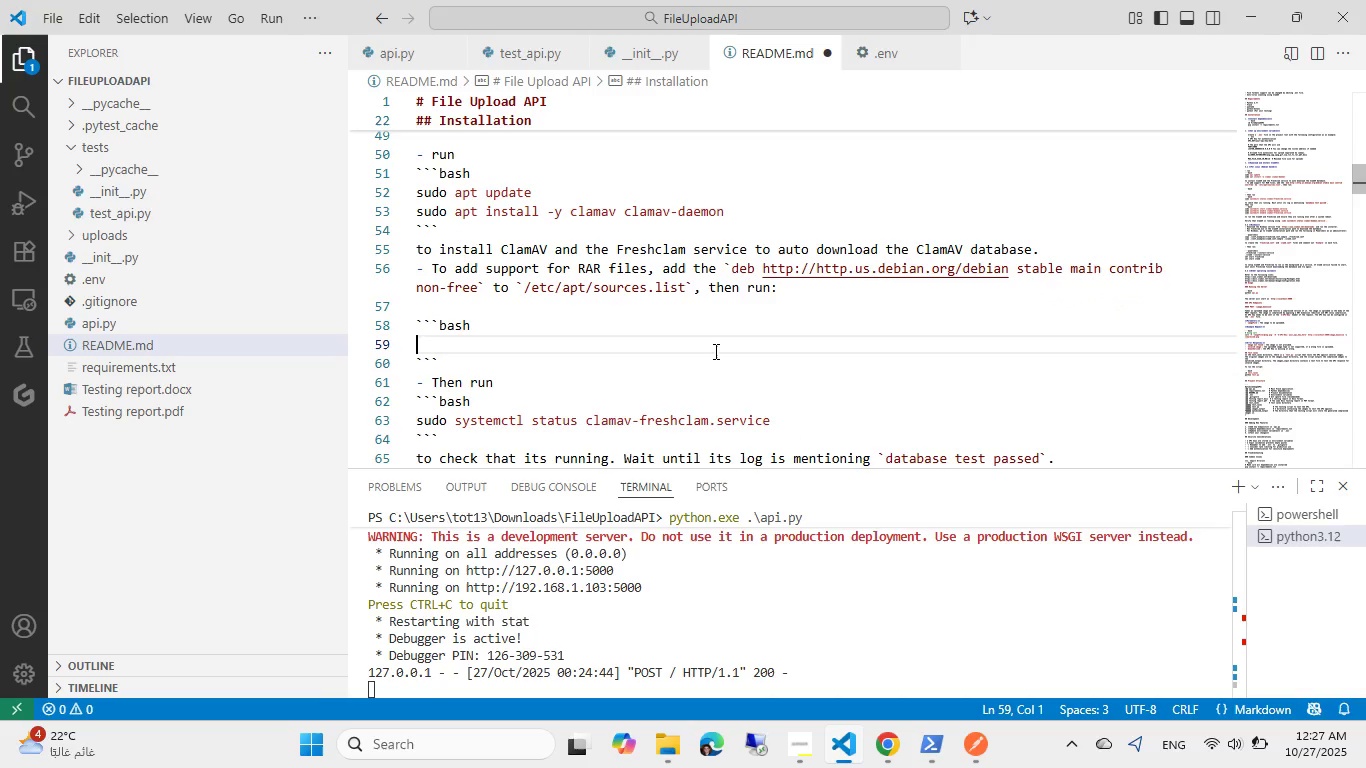 
key(ArrowUp)
 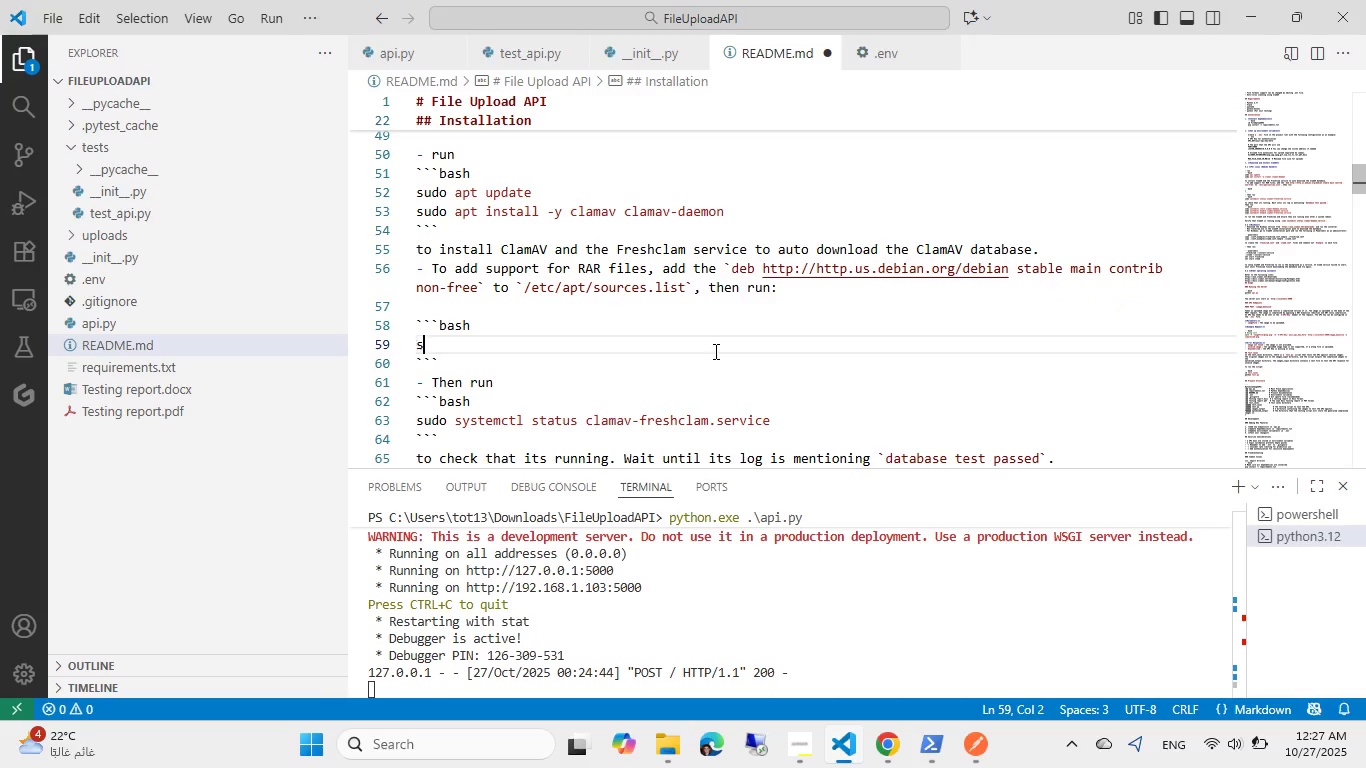 
type(sudo at)
key(Backspace)
type(pt updatesudp apt istall )
 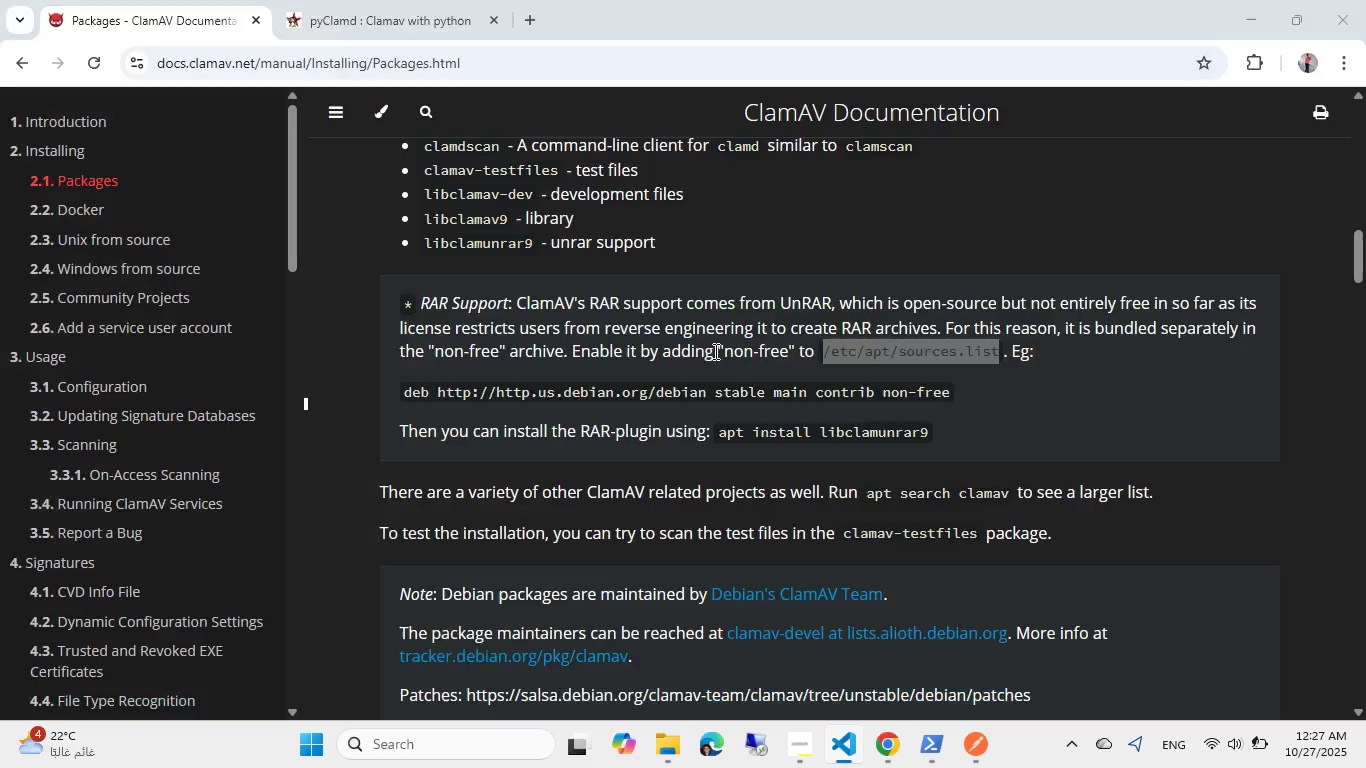 
hold_key(key=Enter, duration=0.31)
 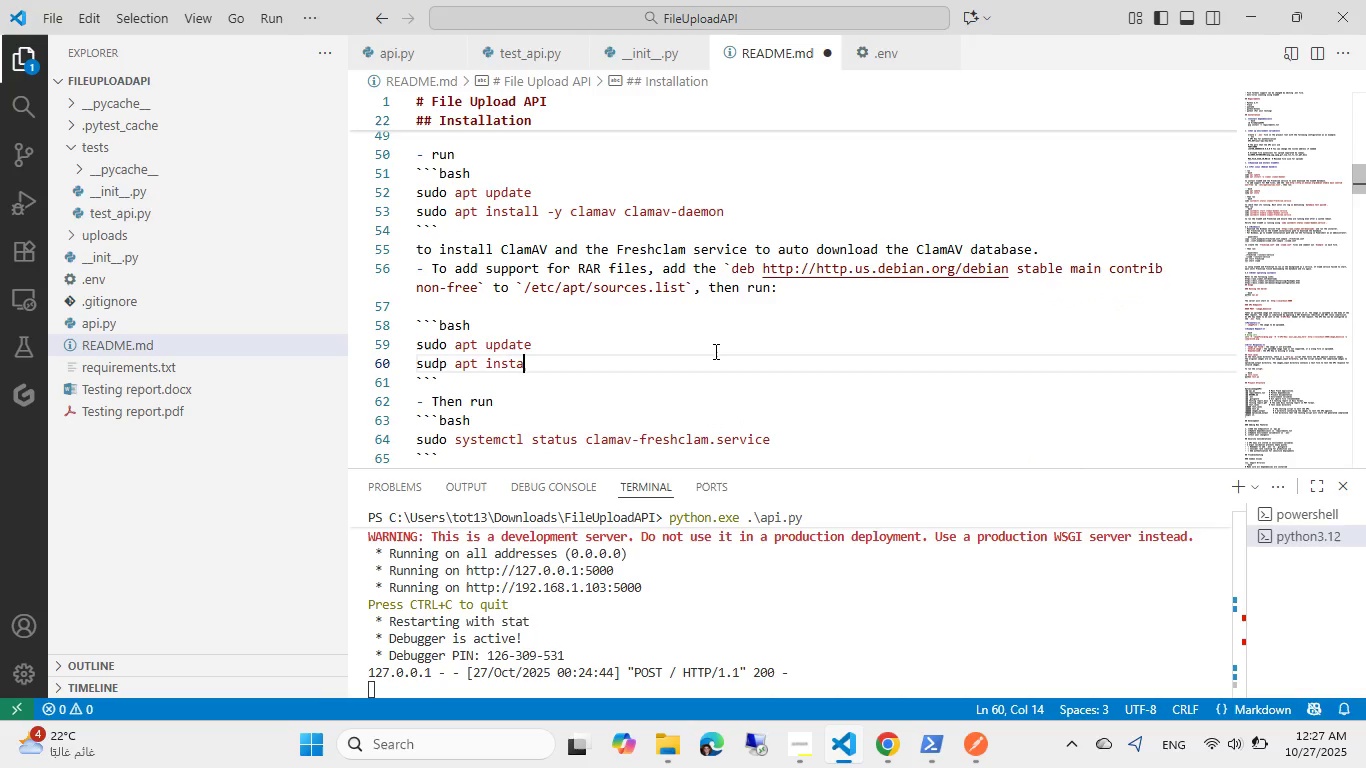 
key(Alt+AltLeft)
 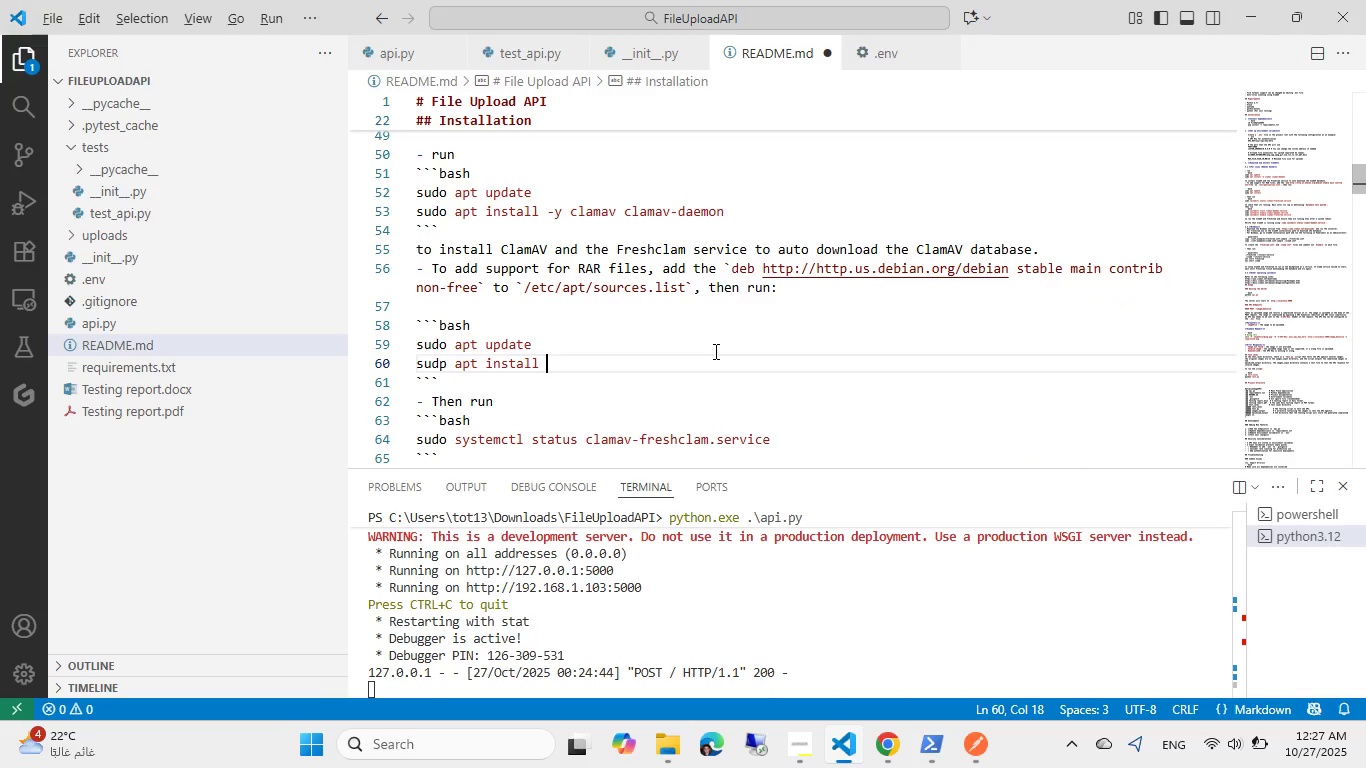 
key(Tab)
 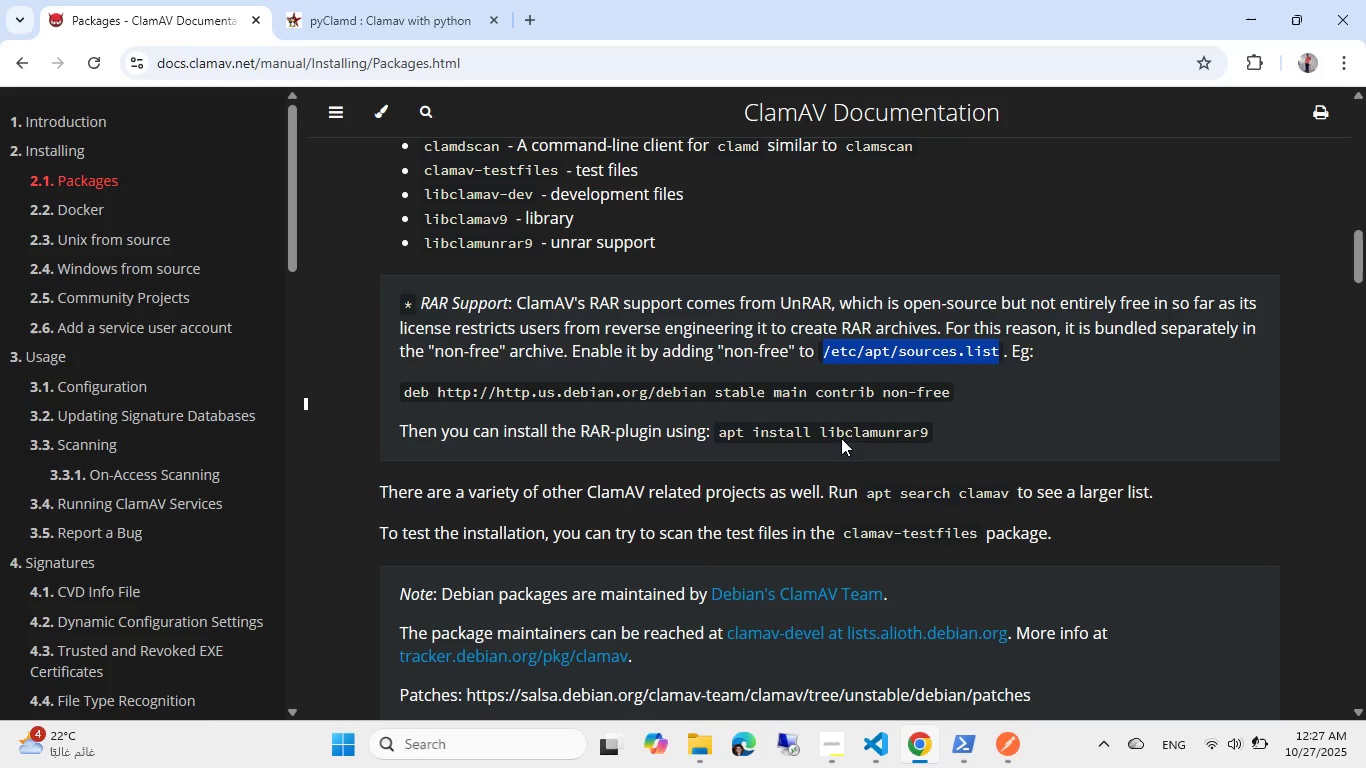 
double_click([855, 425])
 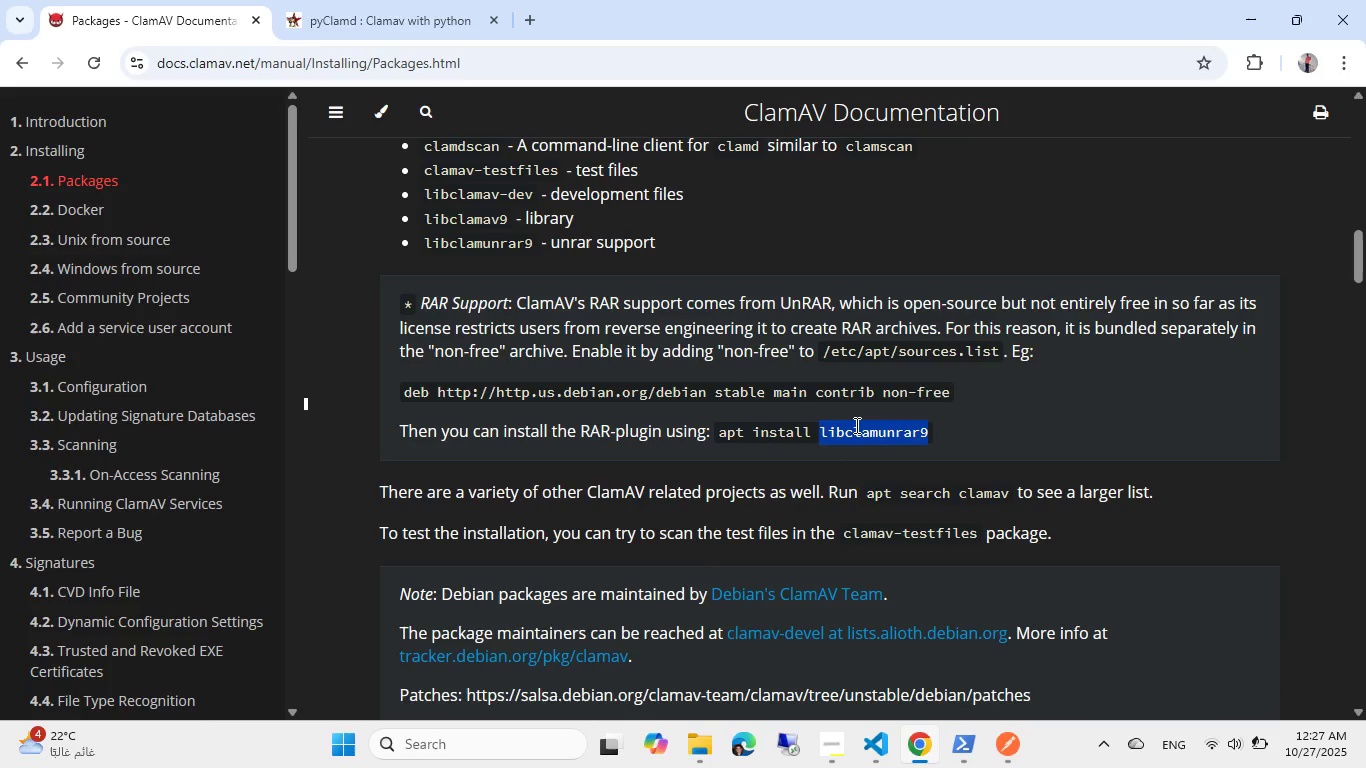 
key(Control+C)
 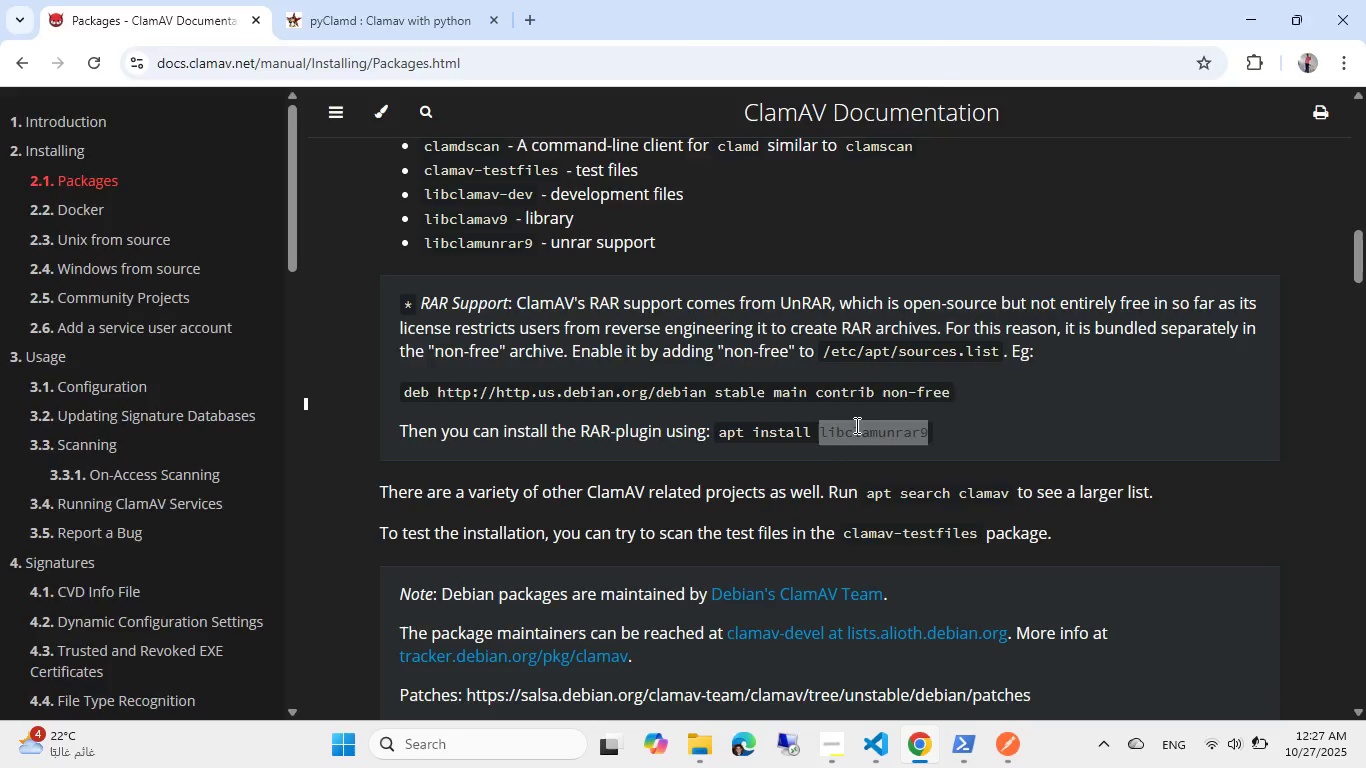 
key(Control+ControlLeft)
 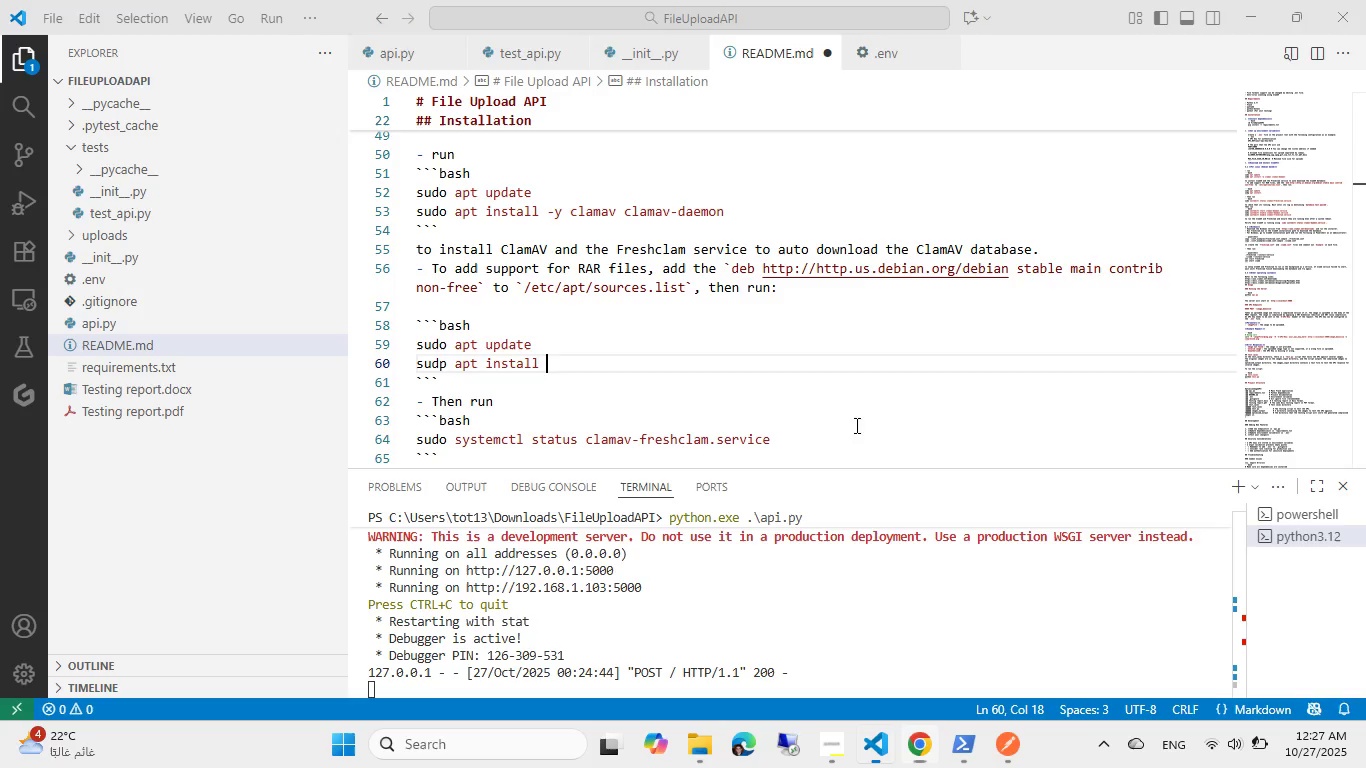 
key(Alt+AltLeft)
 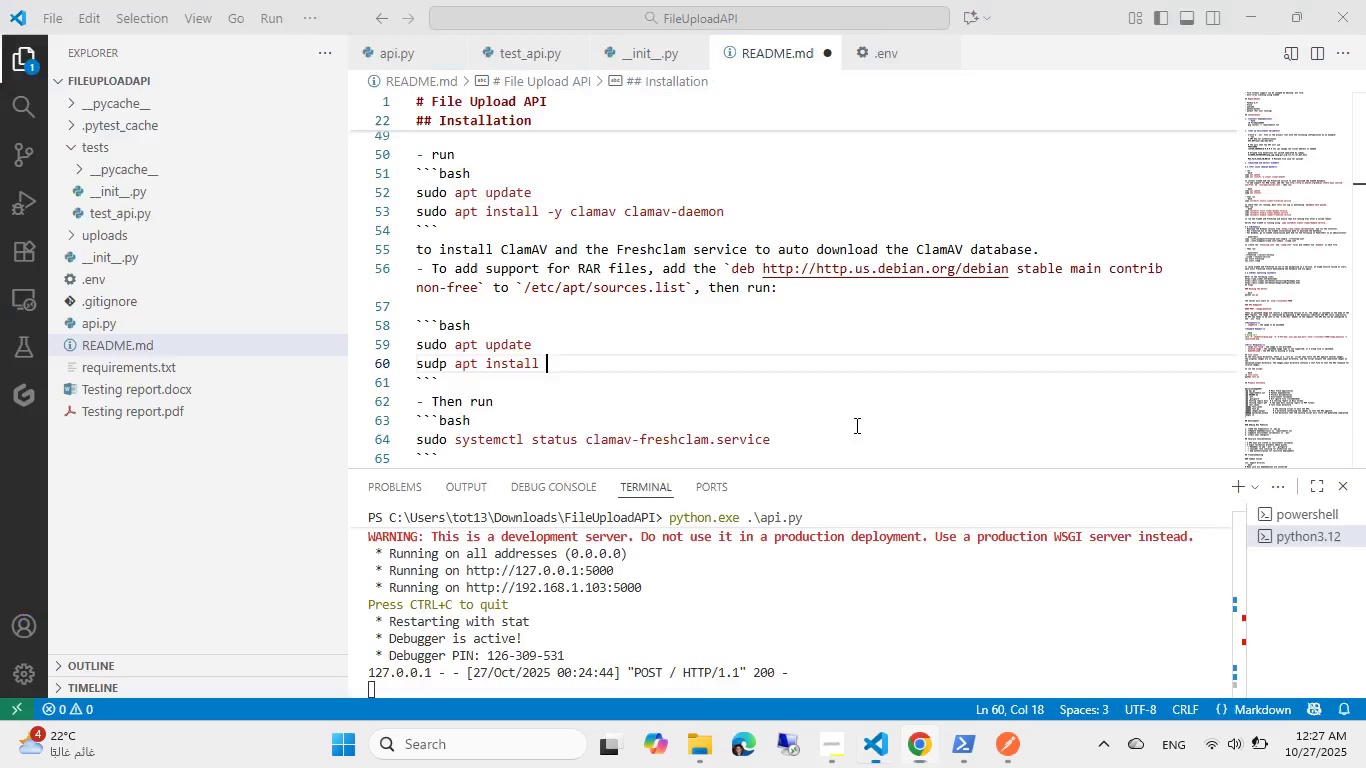 
key(Alt+Tab)
 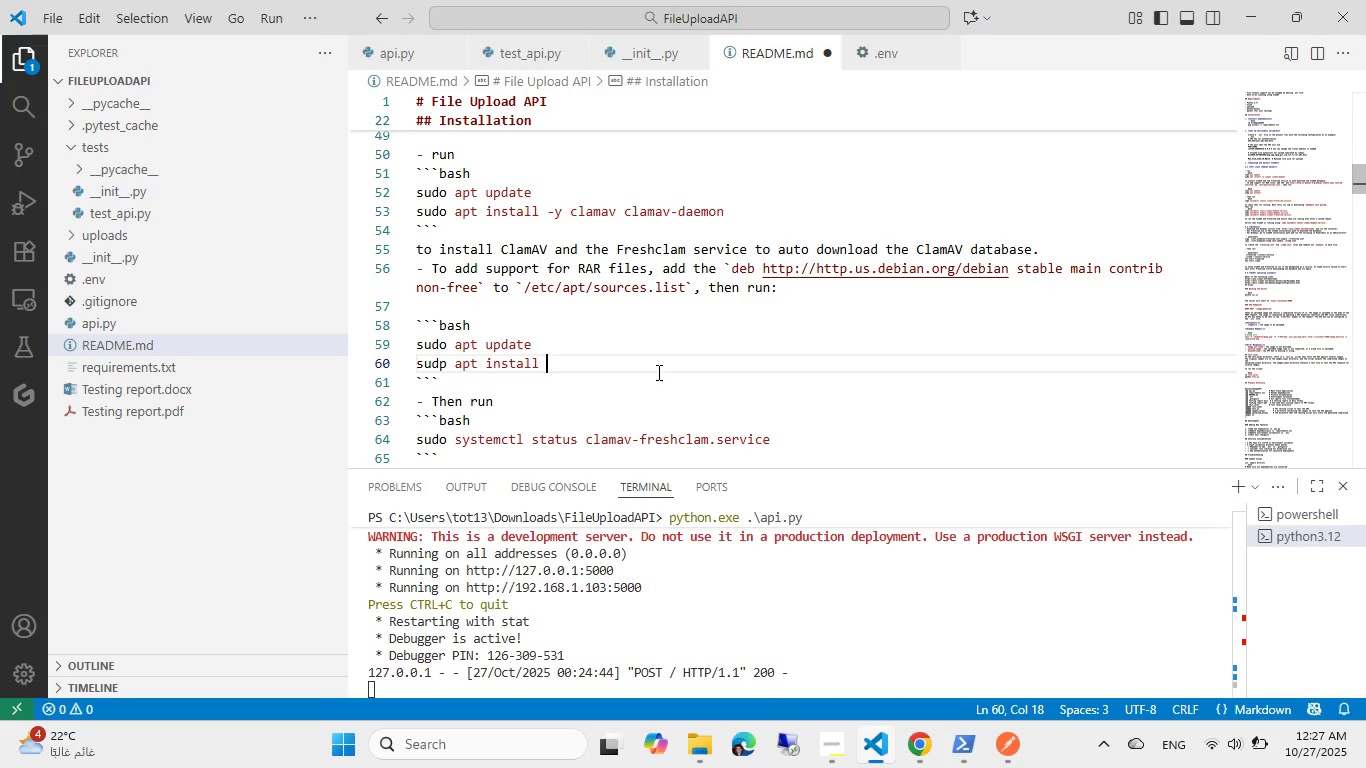 
key(Control+ControlLeft)
 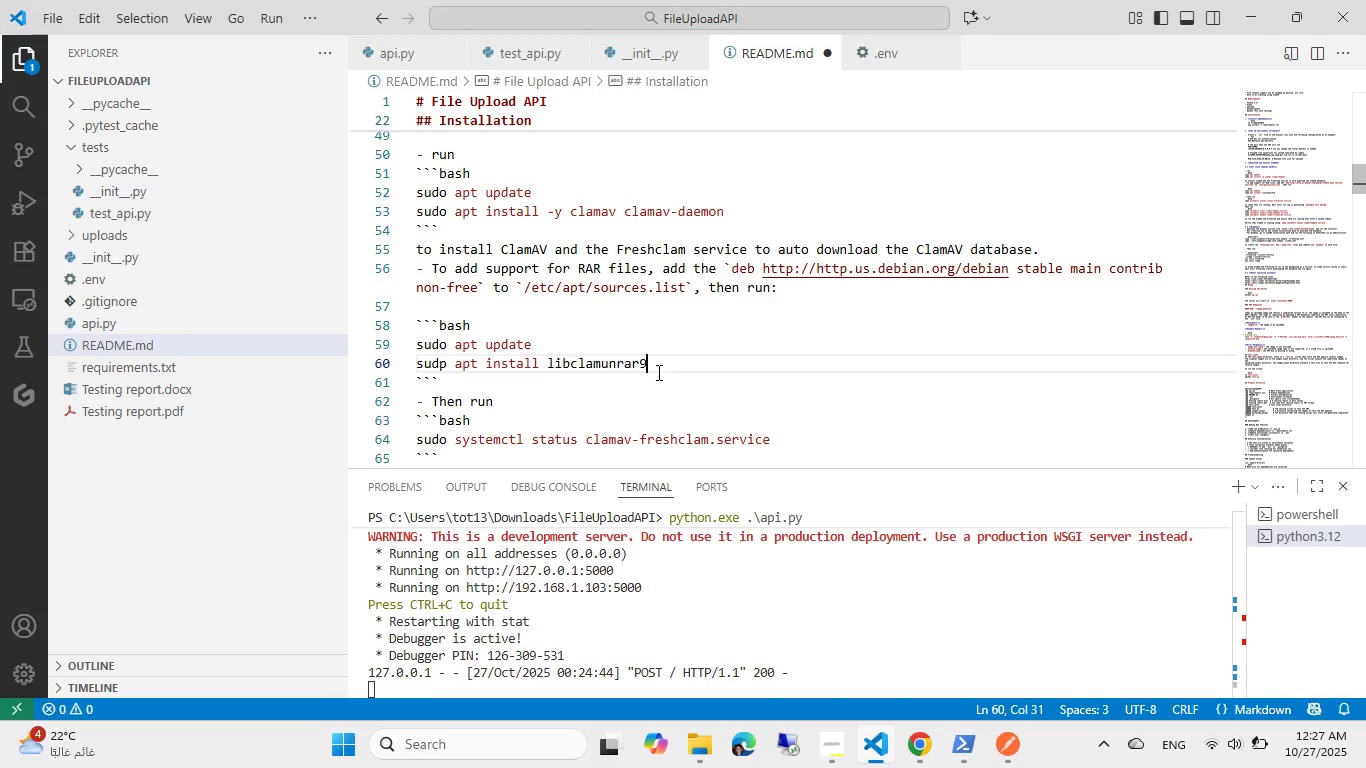 
key(Control+V)
 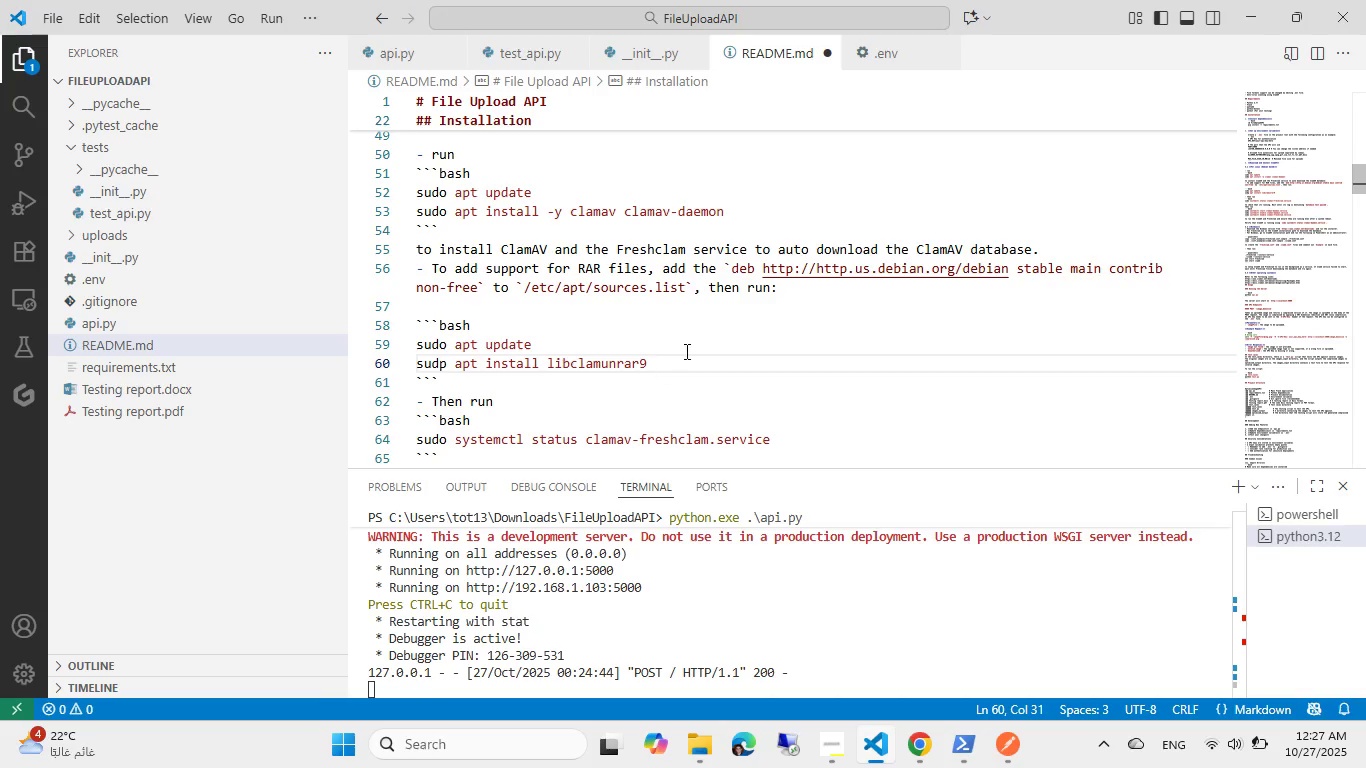 
left_click([686, 350])
 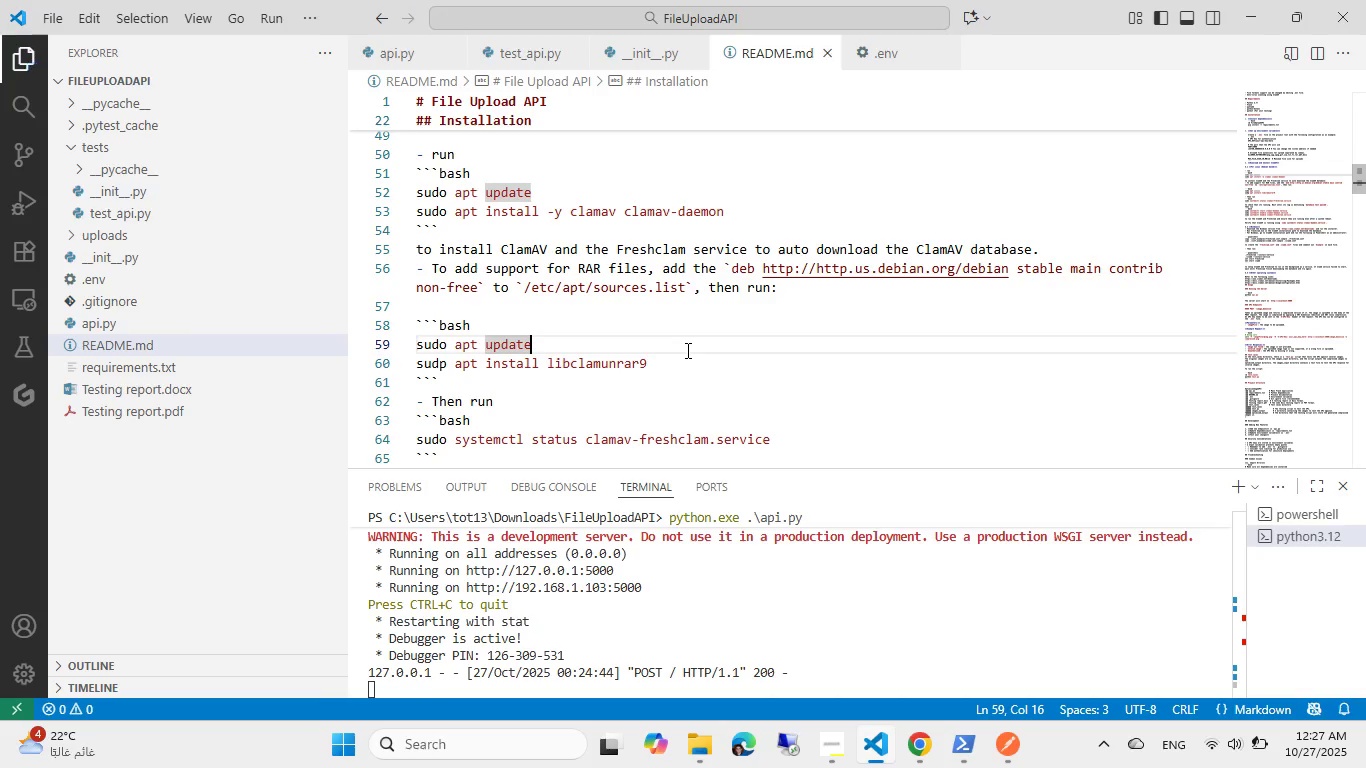 
key(Control+ControlLeft)
 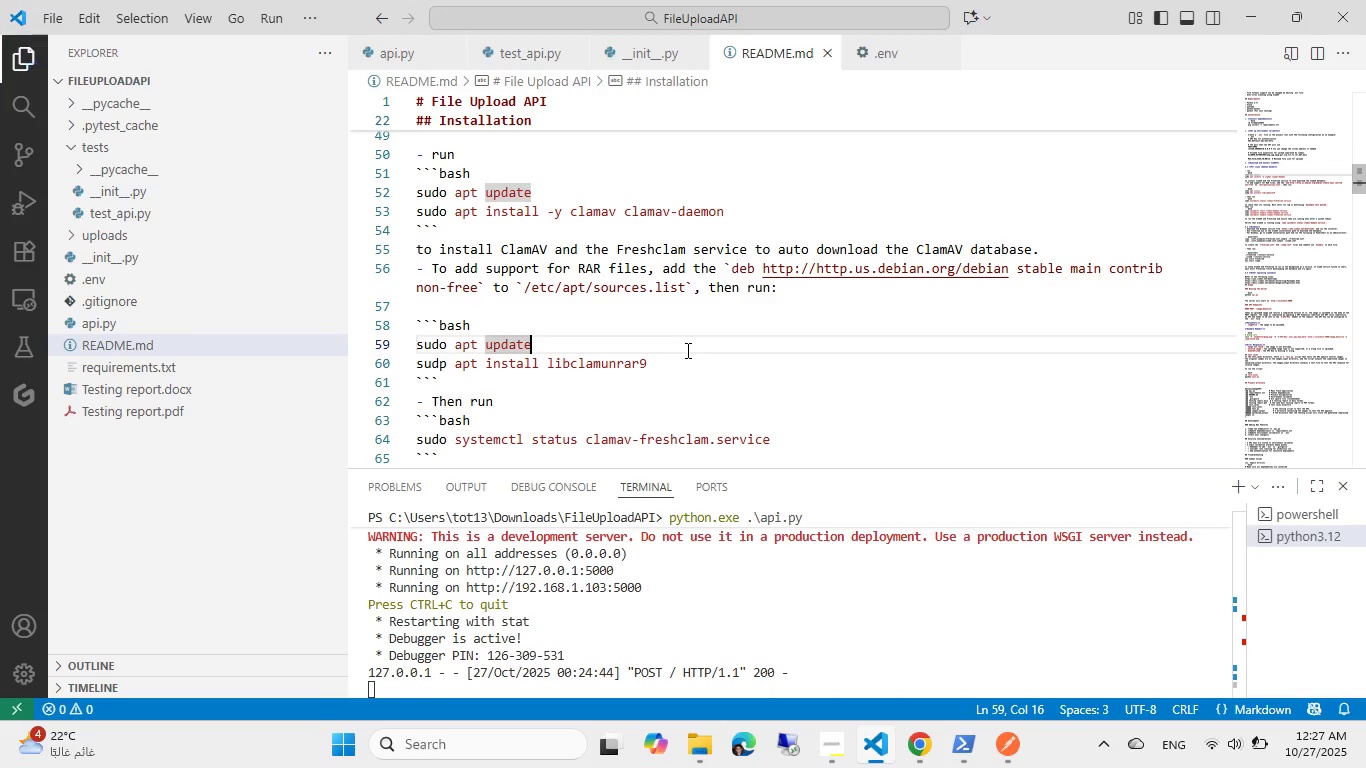 
key(S)
 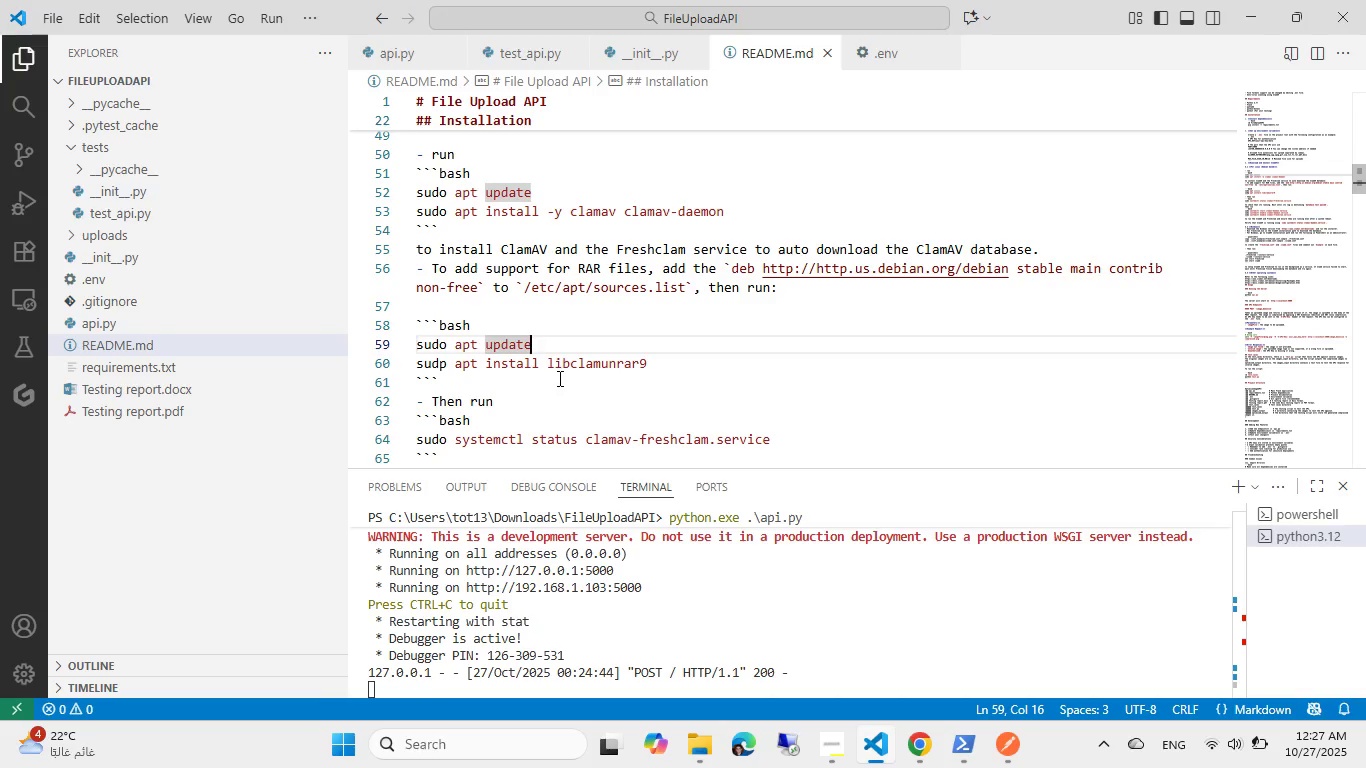 
left_click([558, 378])
 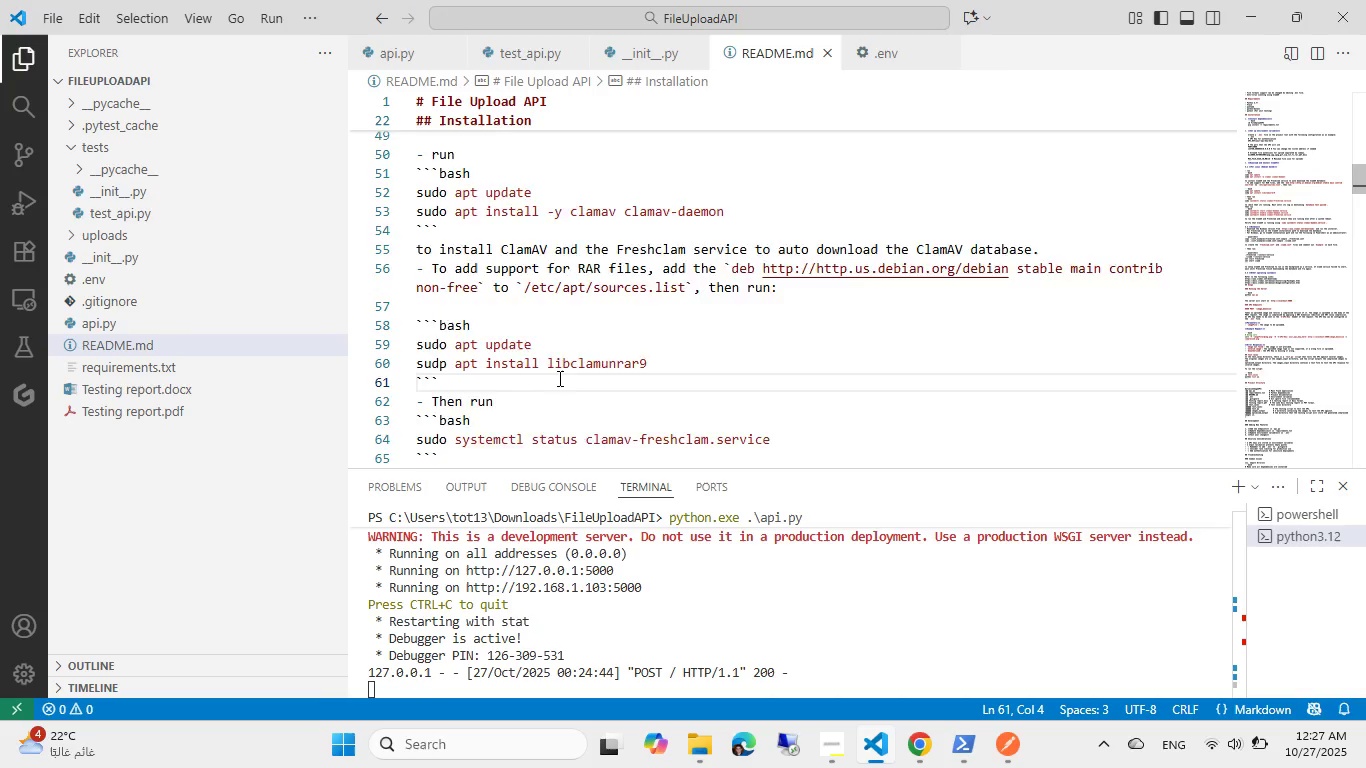 
scroll: coordinate [483, 288], scroll_direction: down, amount: 3.0
 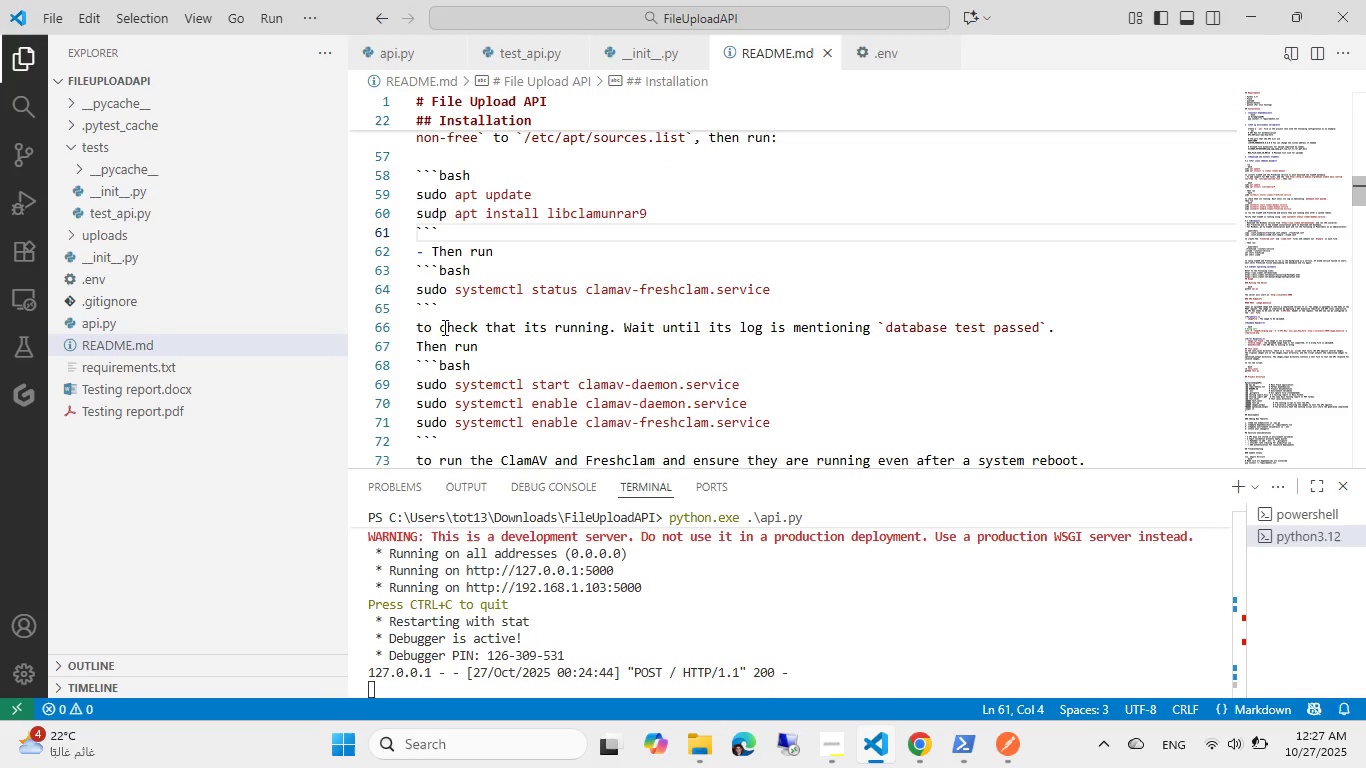 
left_click([443, 327])
 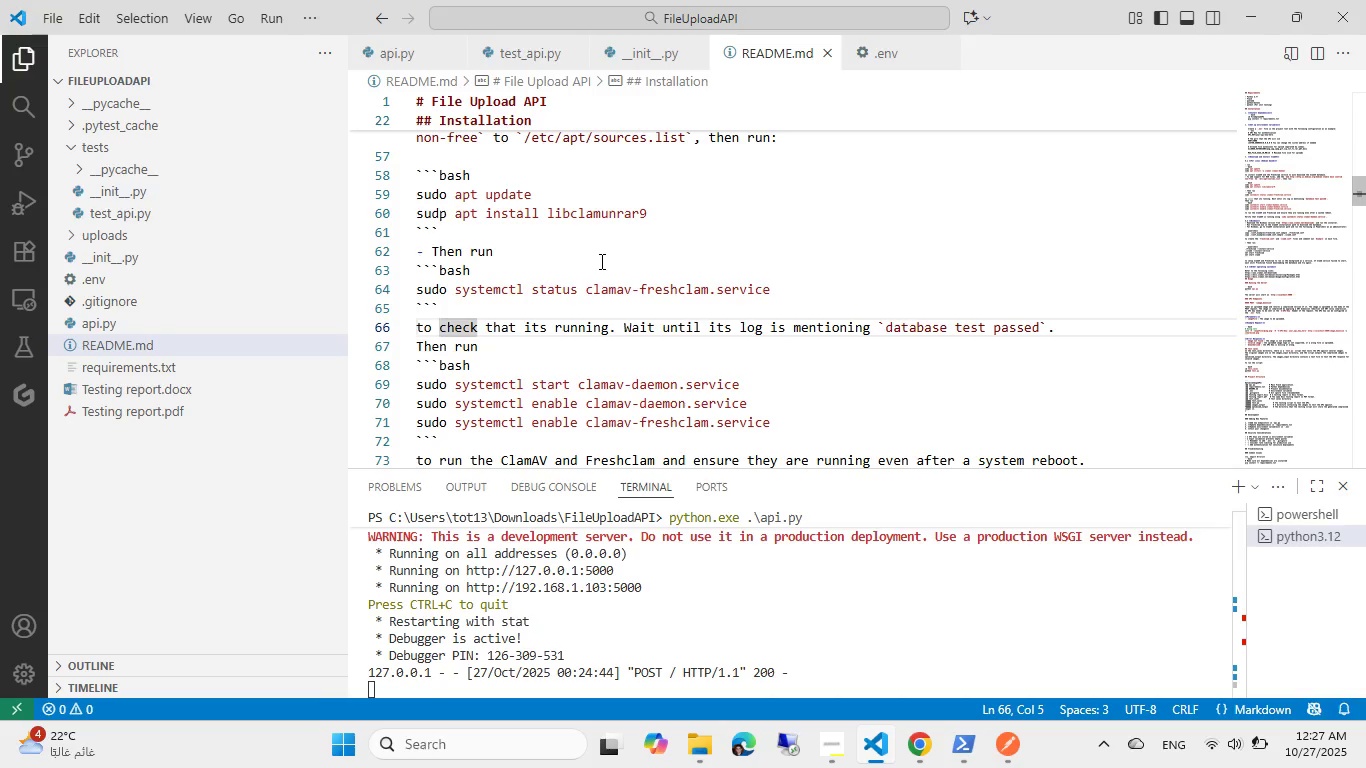 
scroll: coordinate [600, 261], scroll_direction: down, amount: 1.0
 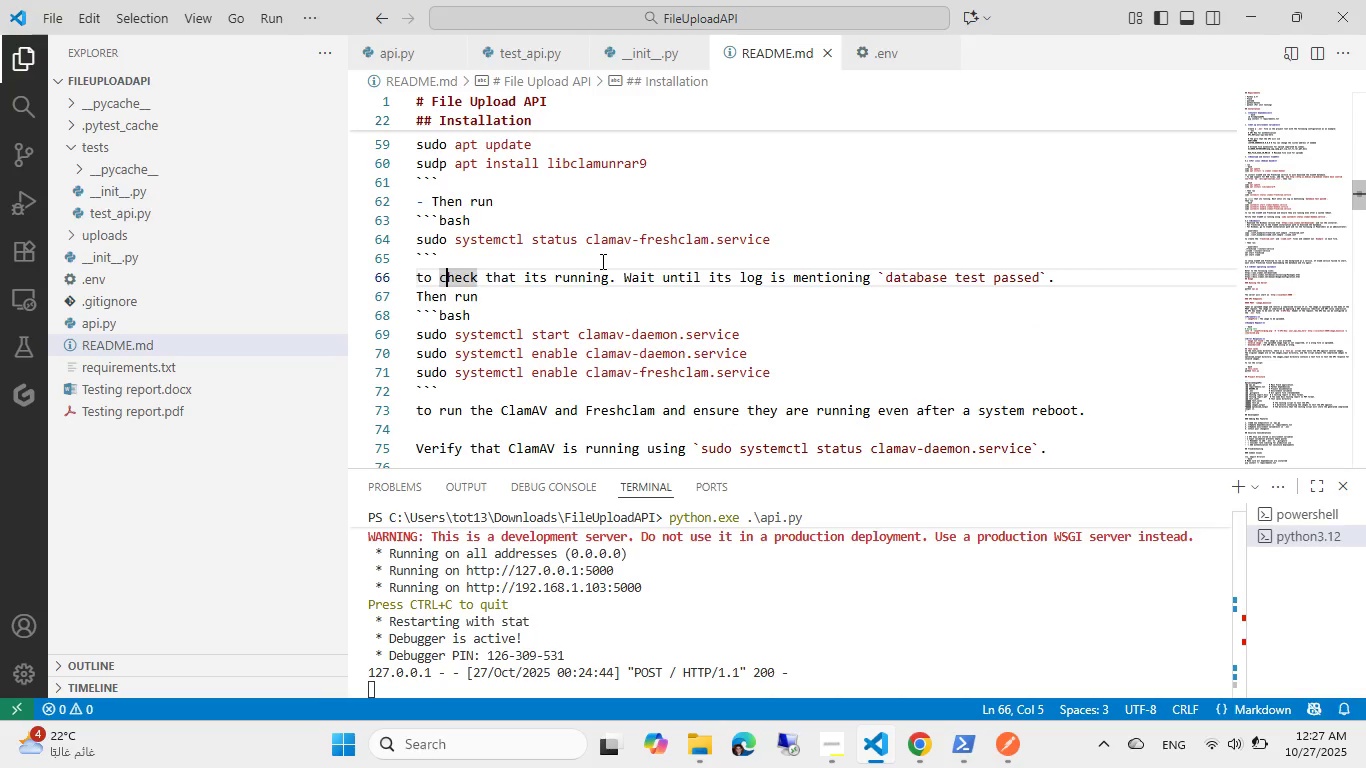 
key(ArrowDown)
 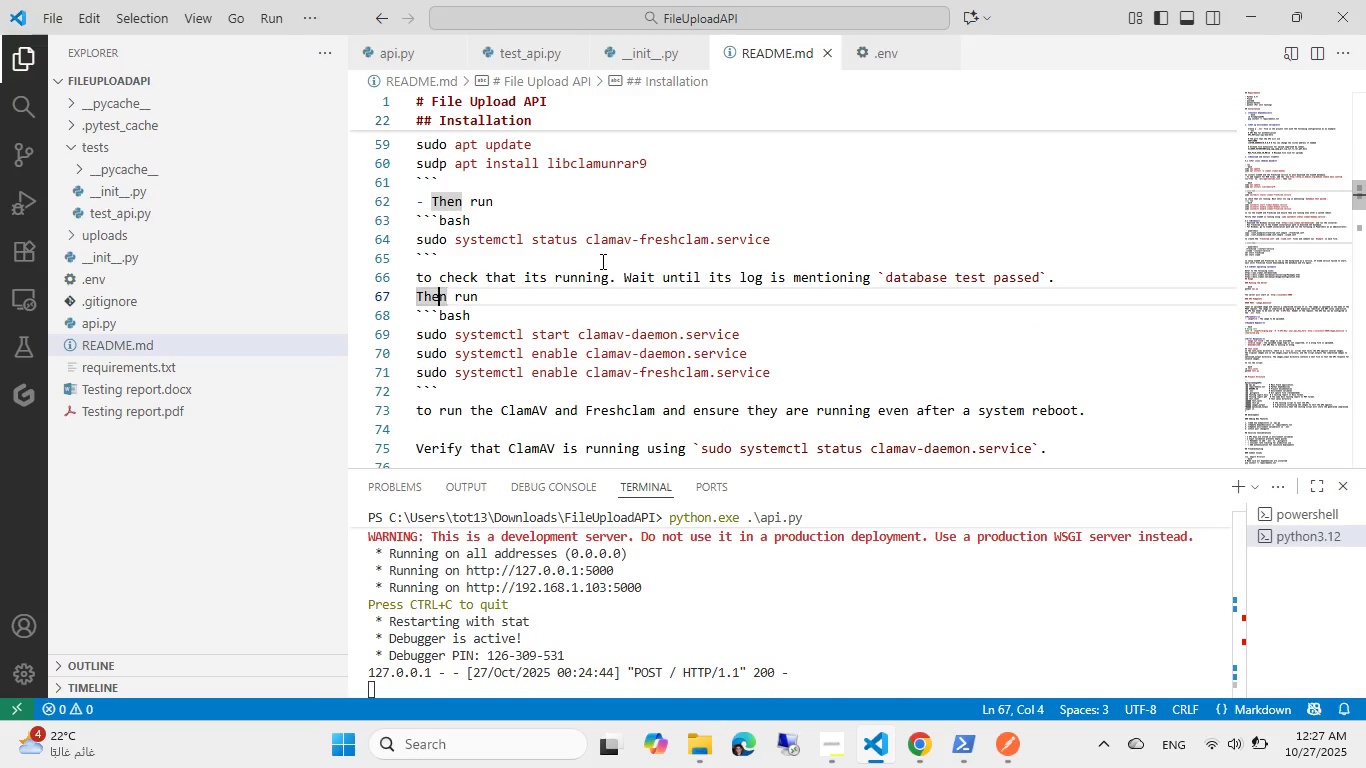 
key(ArrowLeft)
 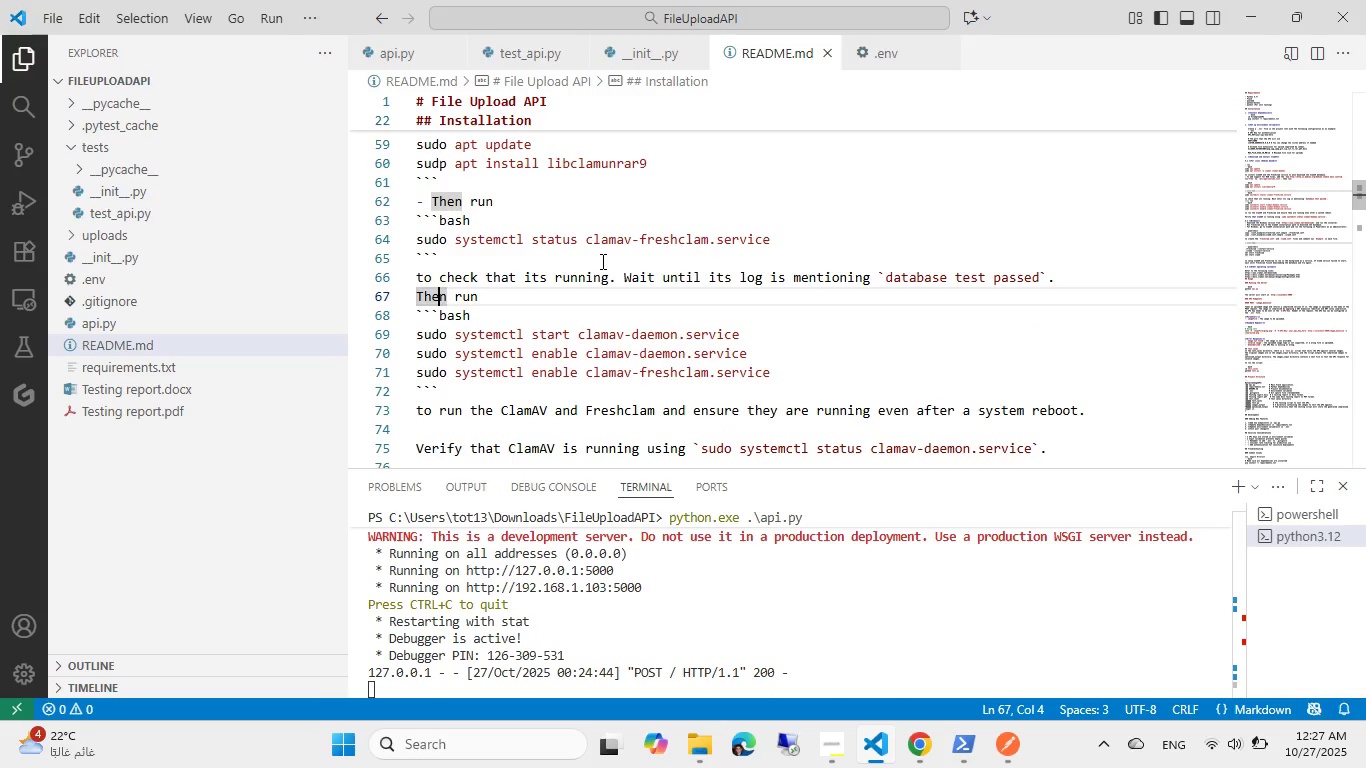 
key(ArrowLeft)
 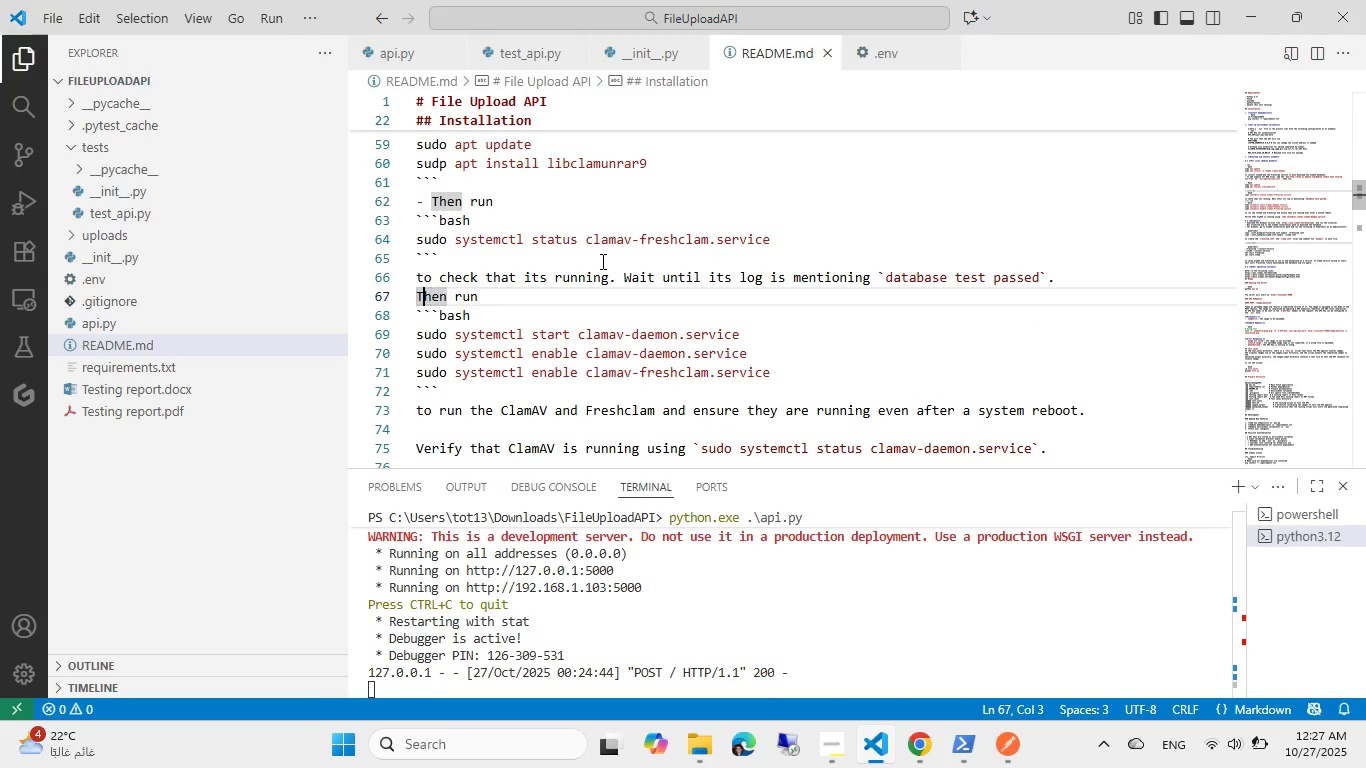 
key(ArrowLeft)
 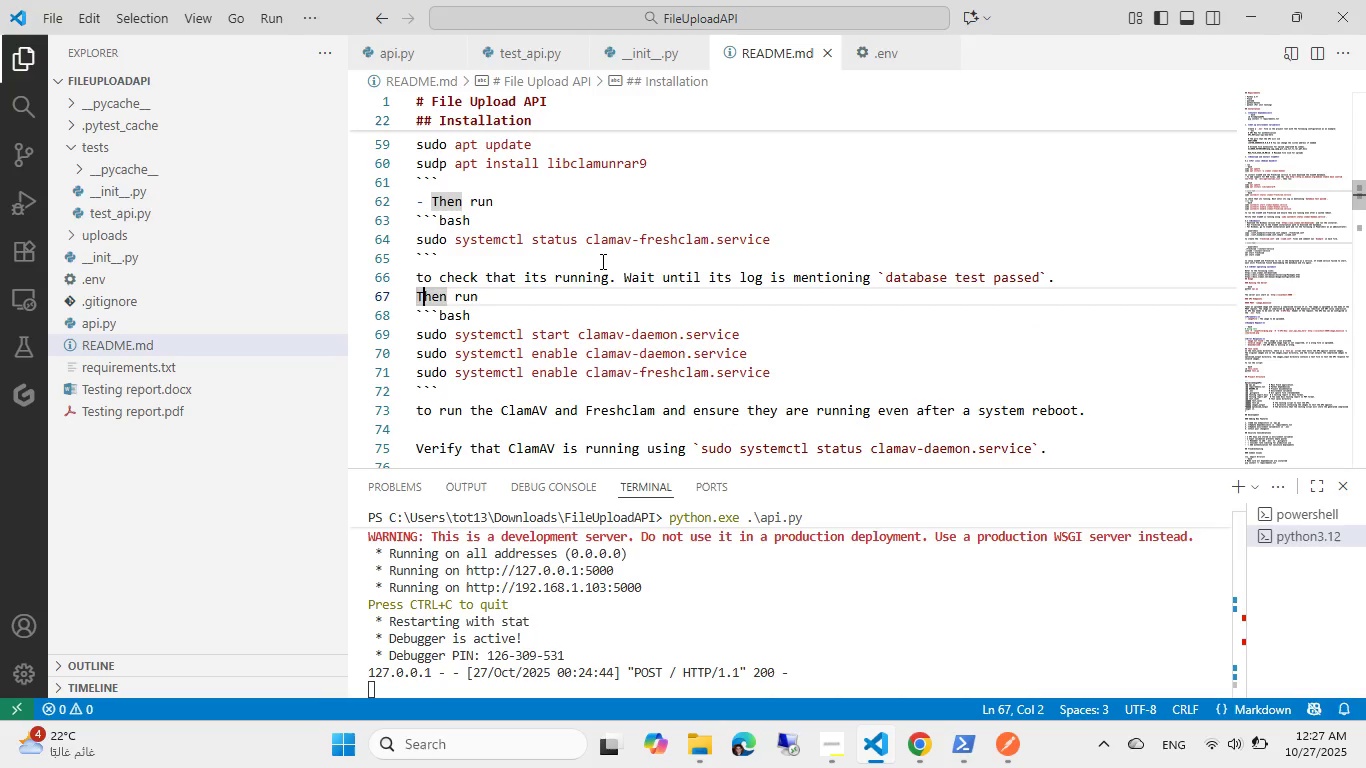 
key(ArrowLeft)
 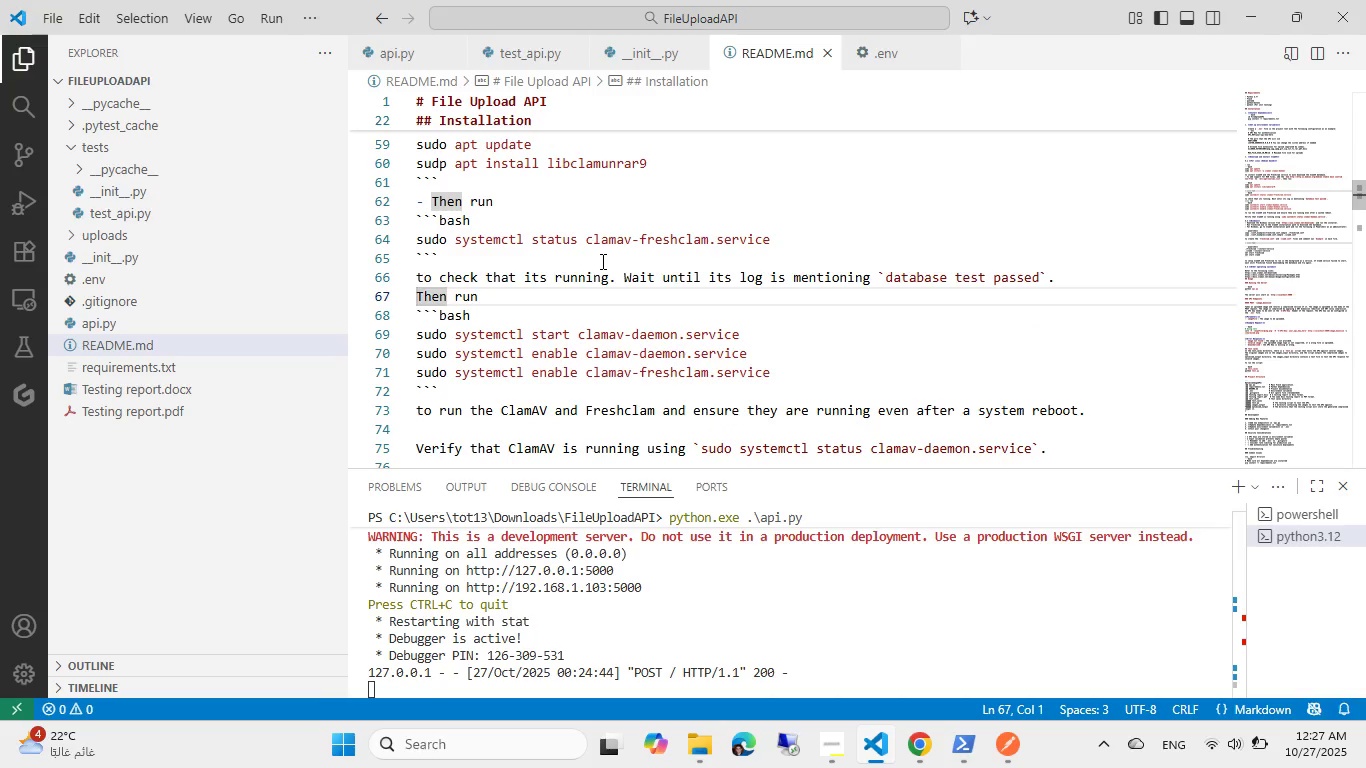 
key(Minus)
 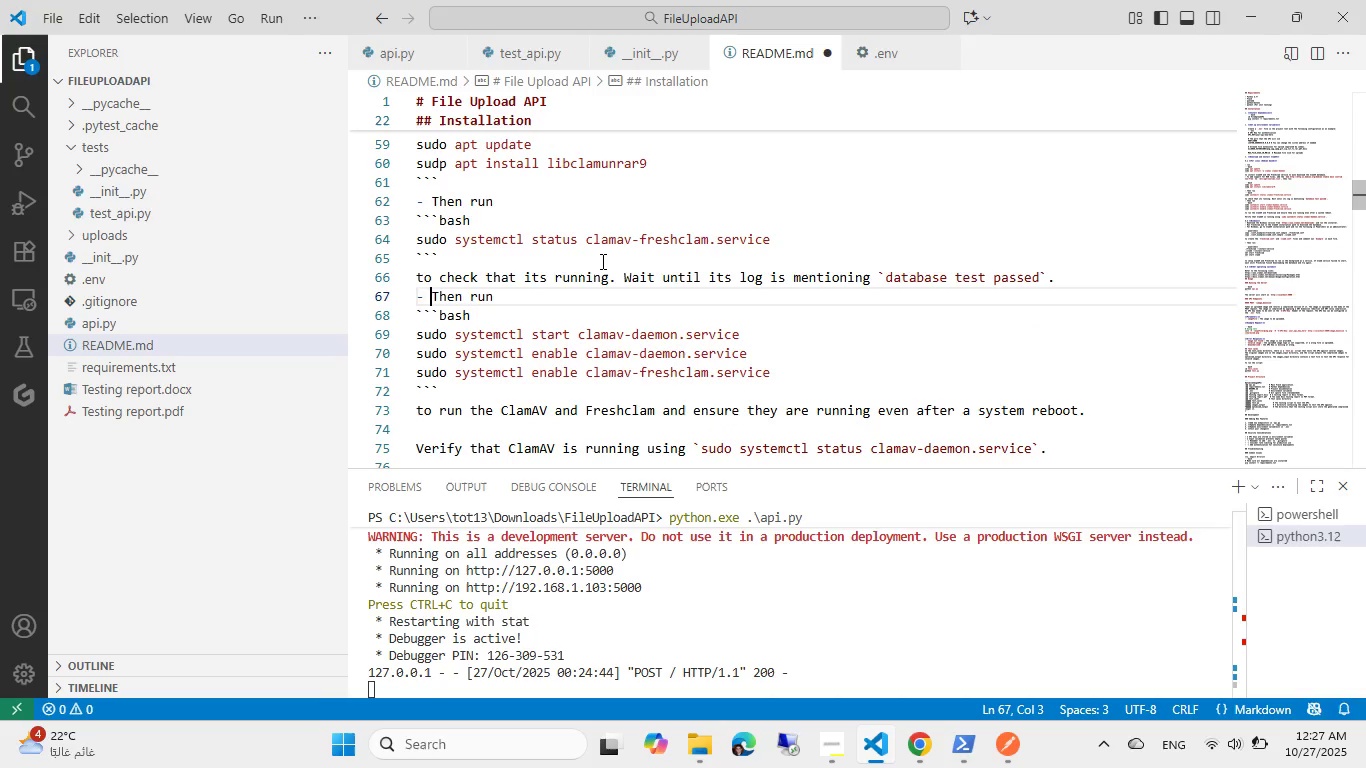 
key(Space)
 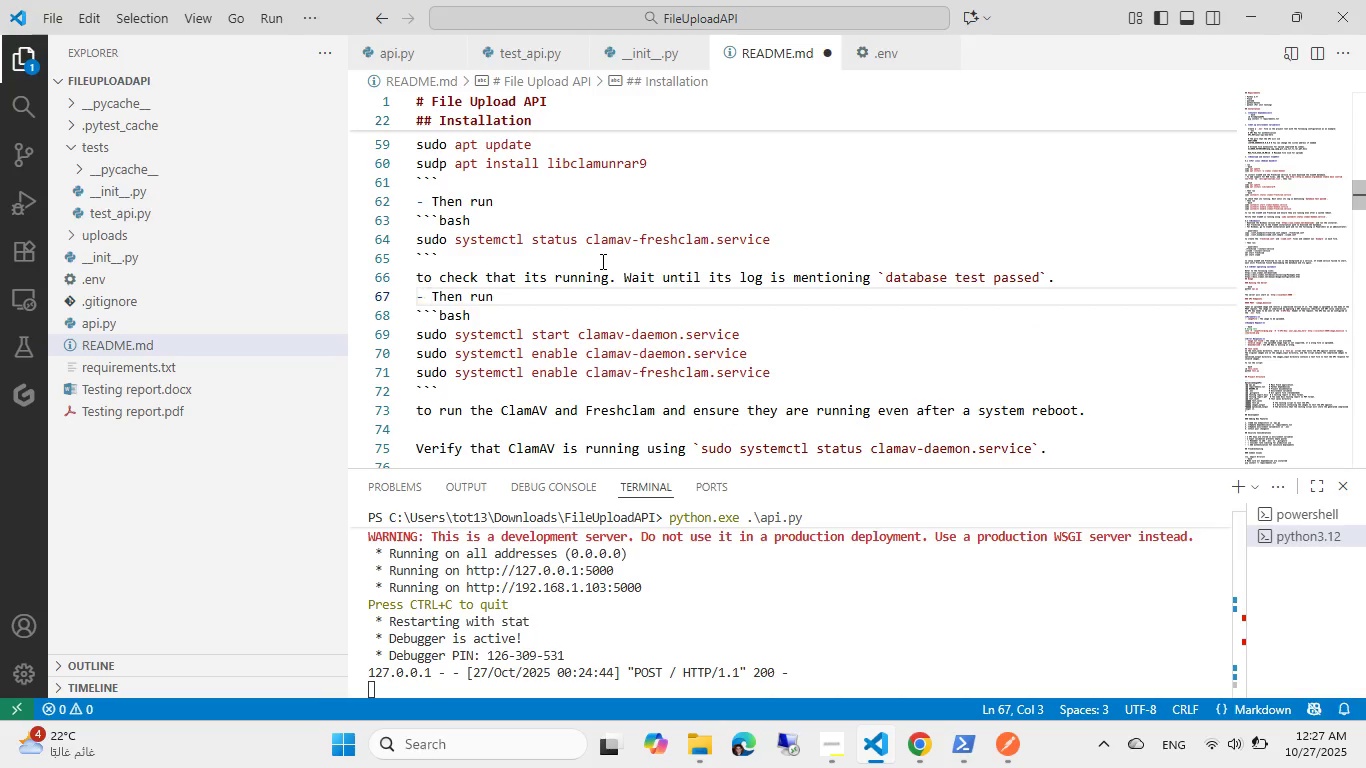 
key(Control+ControlLeft)
 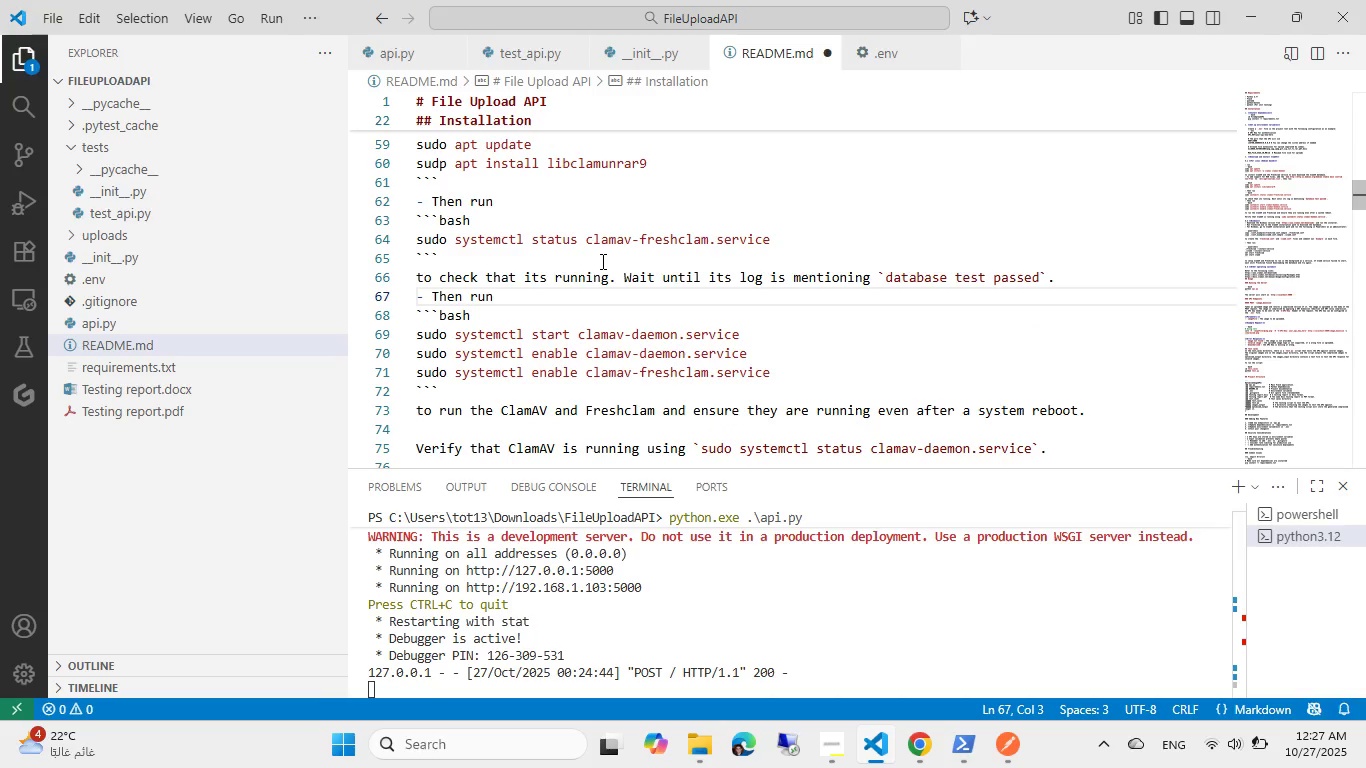 
key(Control+S)
 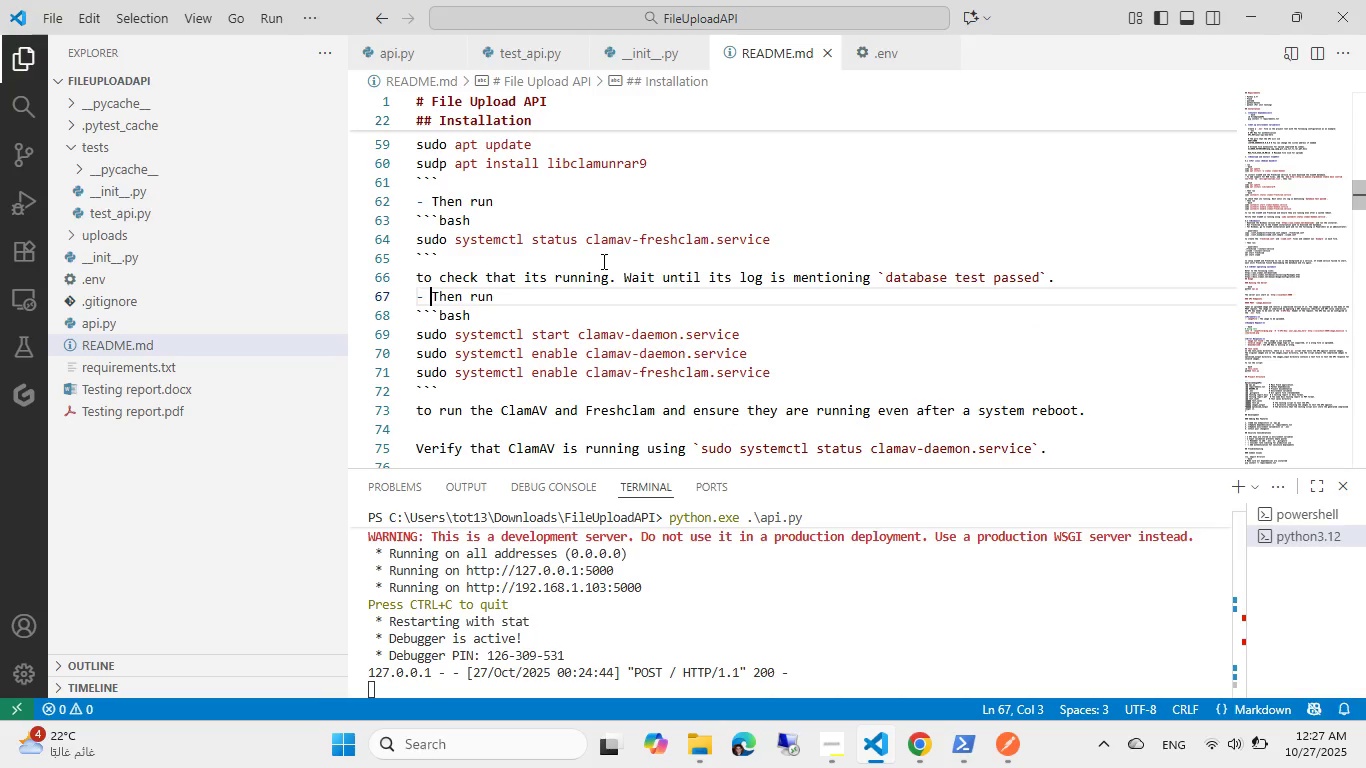 
scroll: coordinate [498, 332], scroll_direction: down, amount: 2.0
 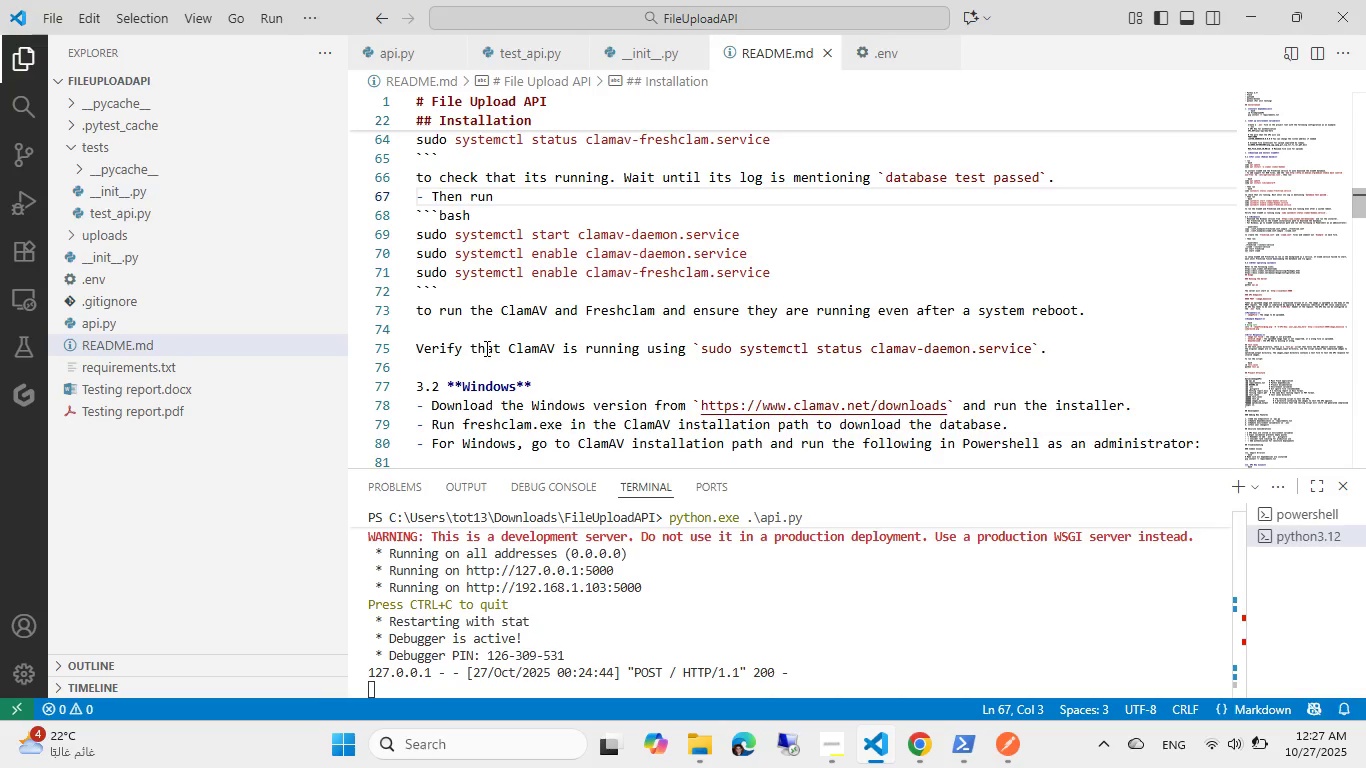 
left_click([485, 348])
 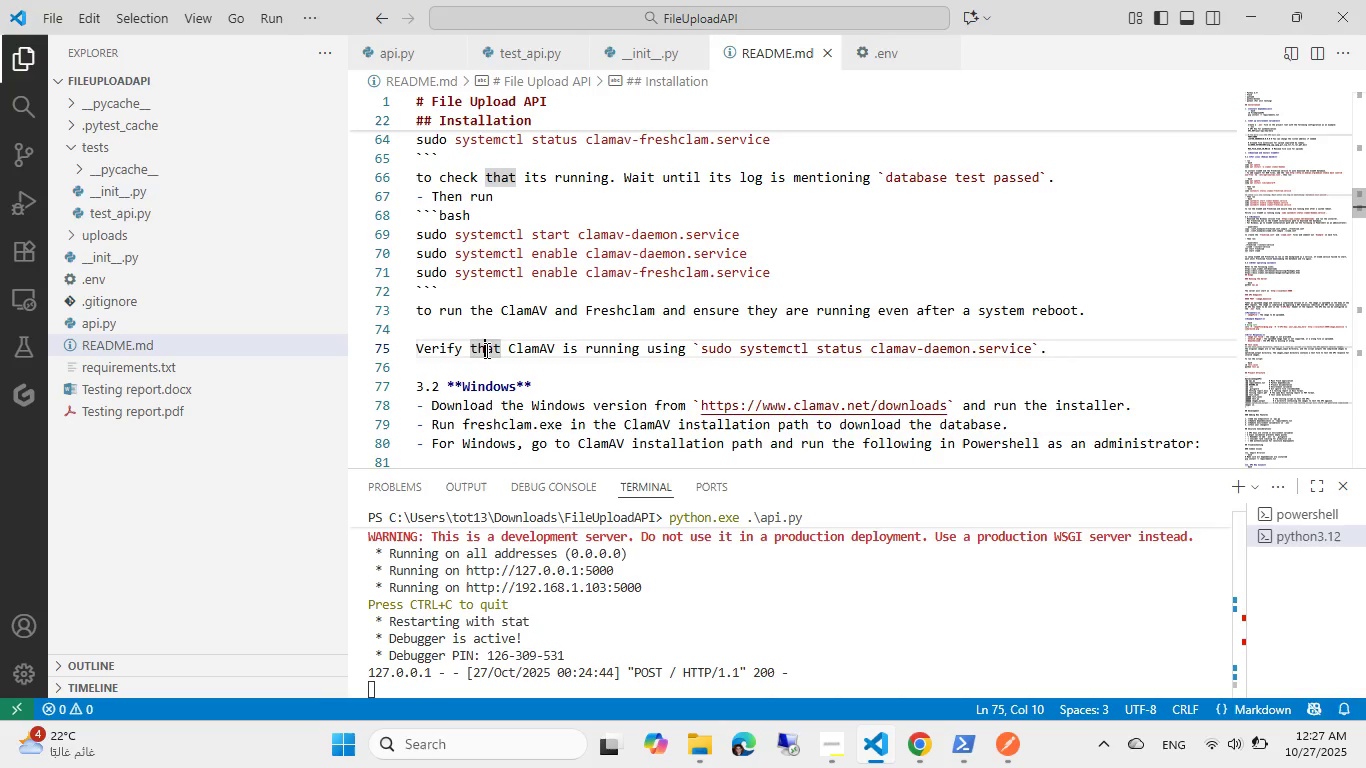 
key(Home)
 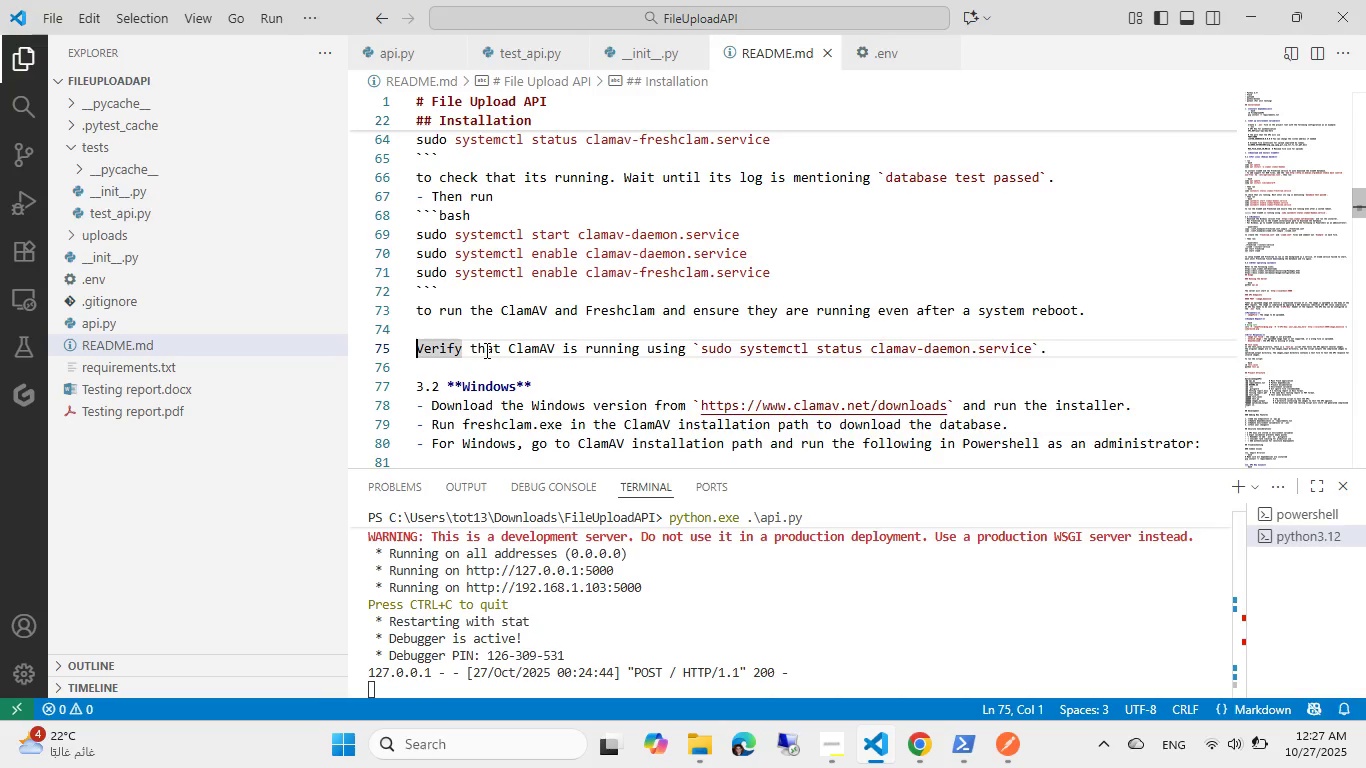 
key(Minus)
 